 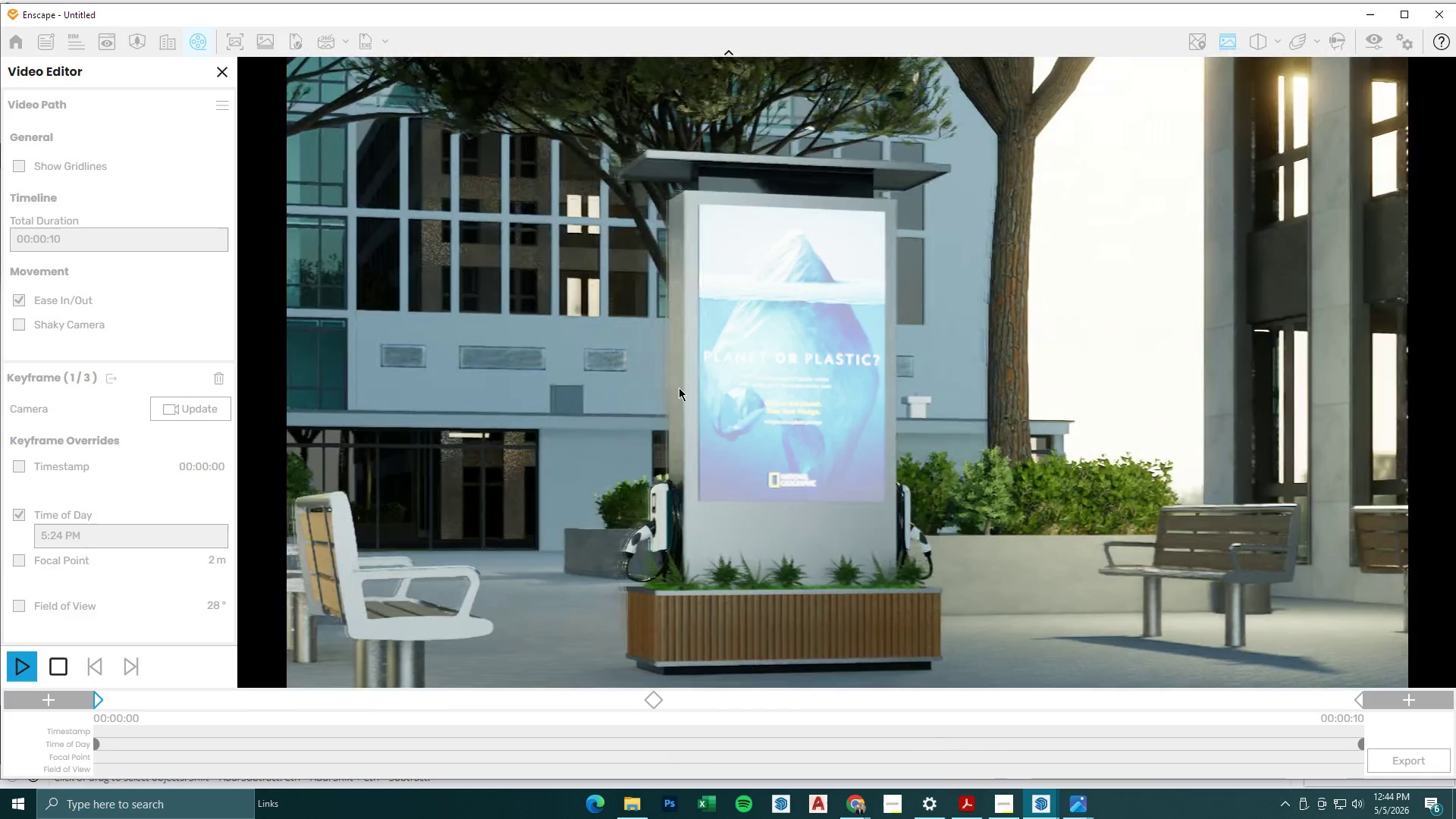 
left_click([96, 540])
 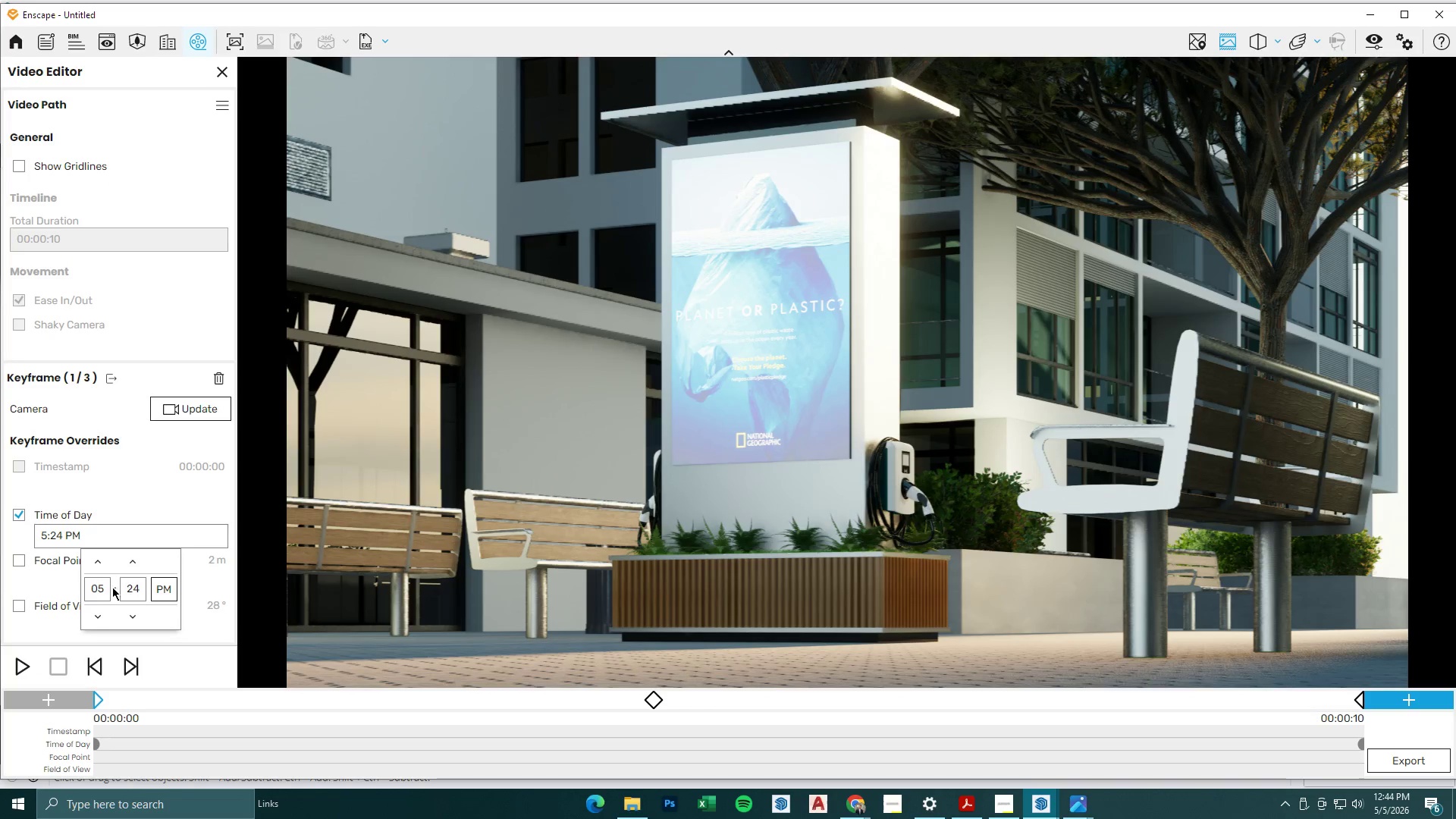 
left_click([101, 613])
 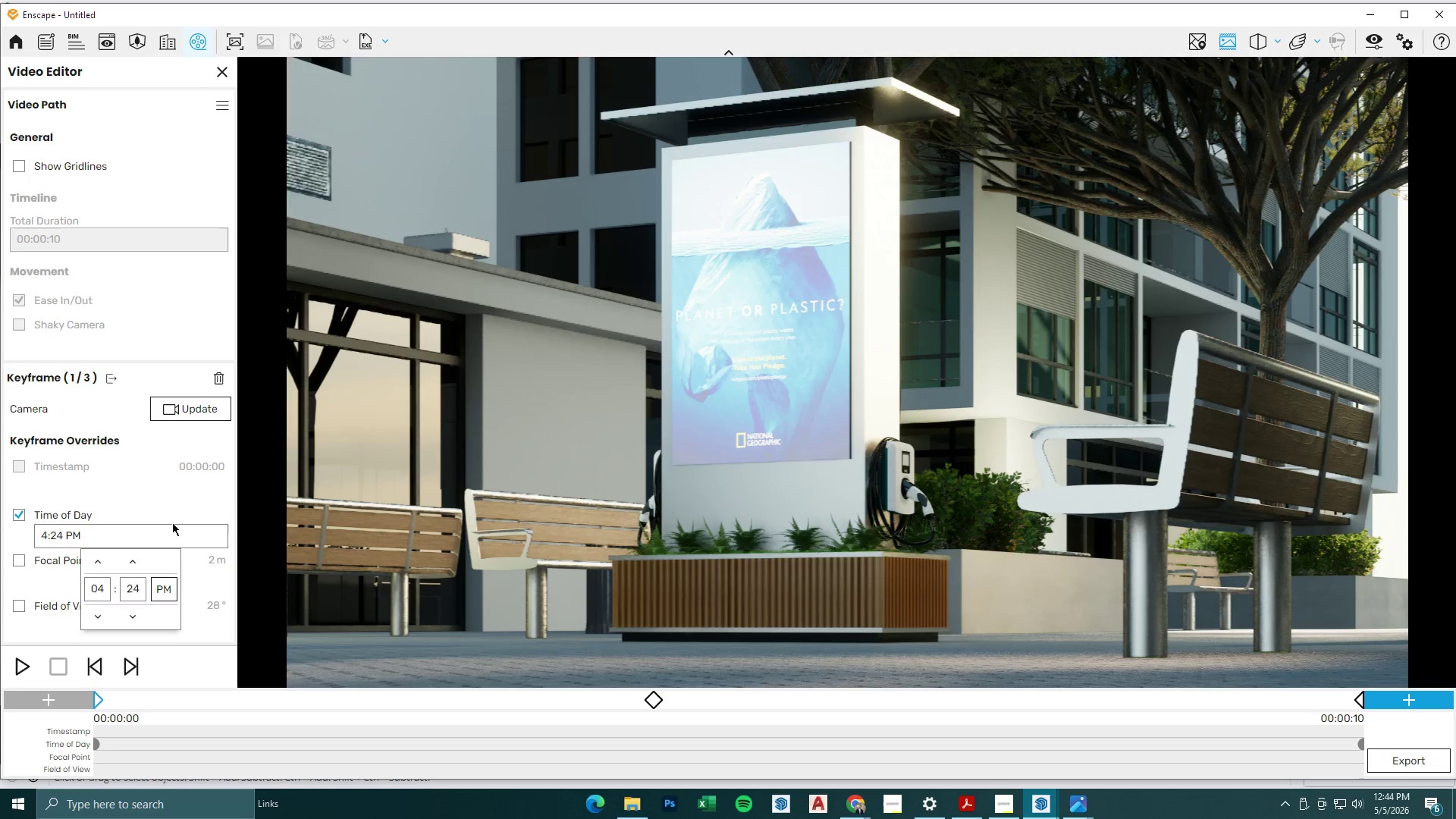 
left_click([197, 410])
 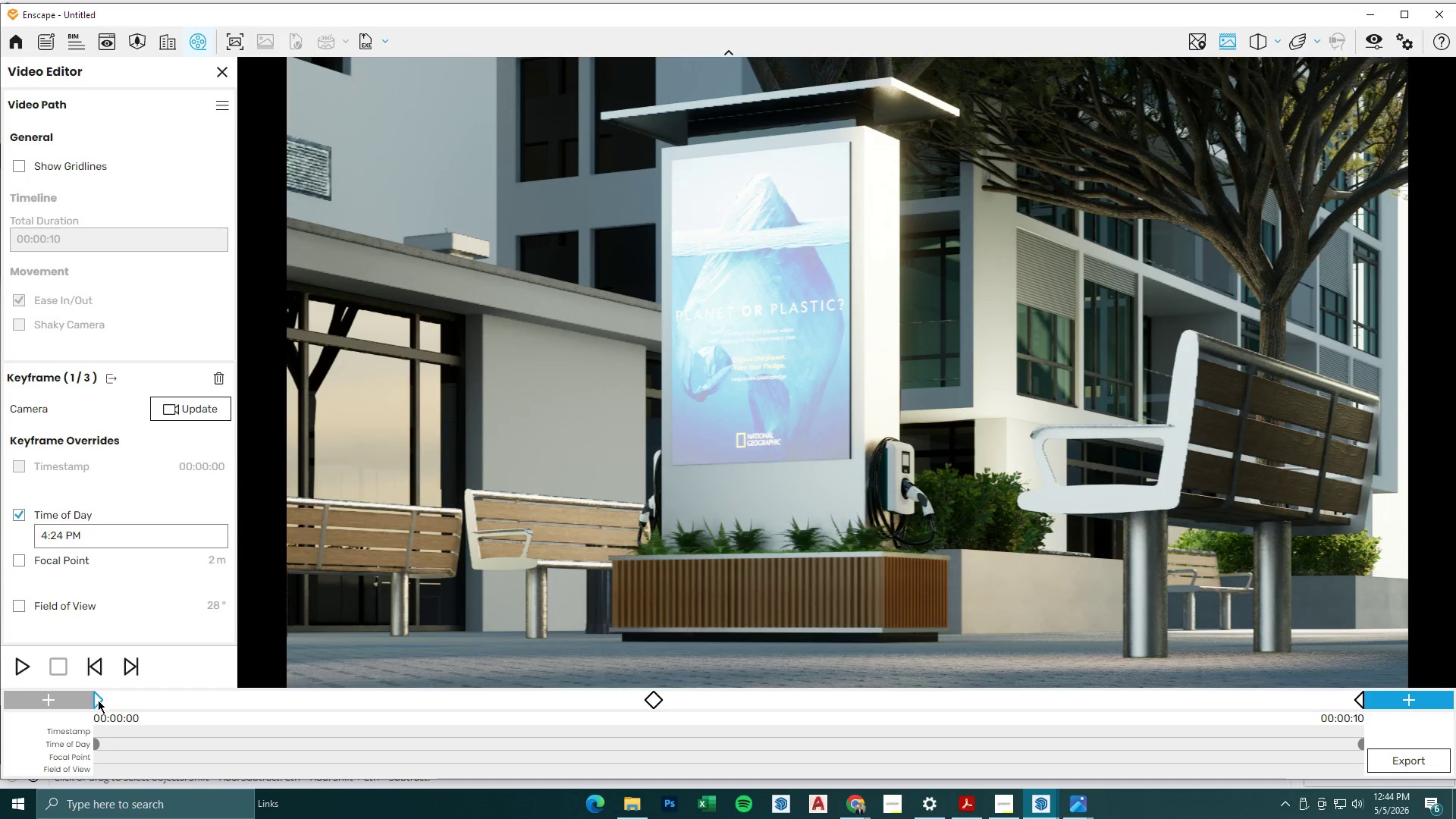 
left_click([98, 700])
 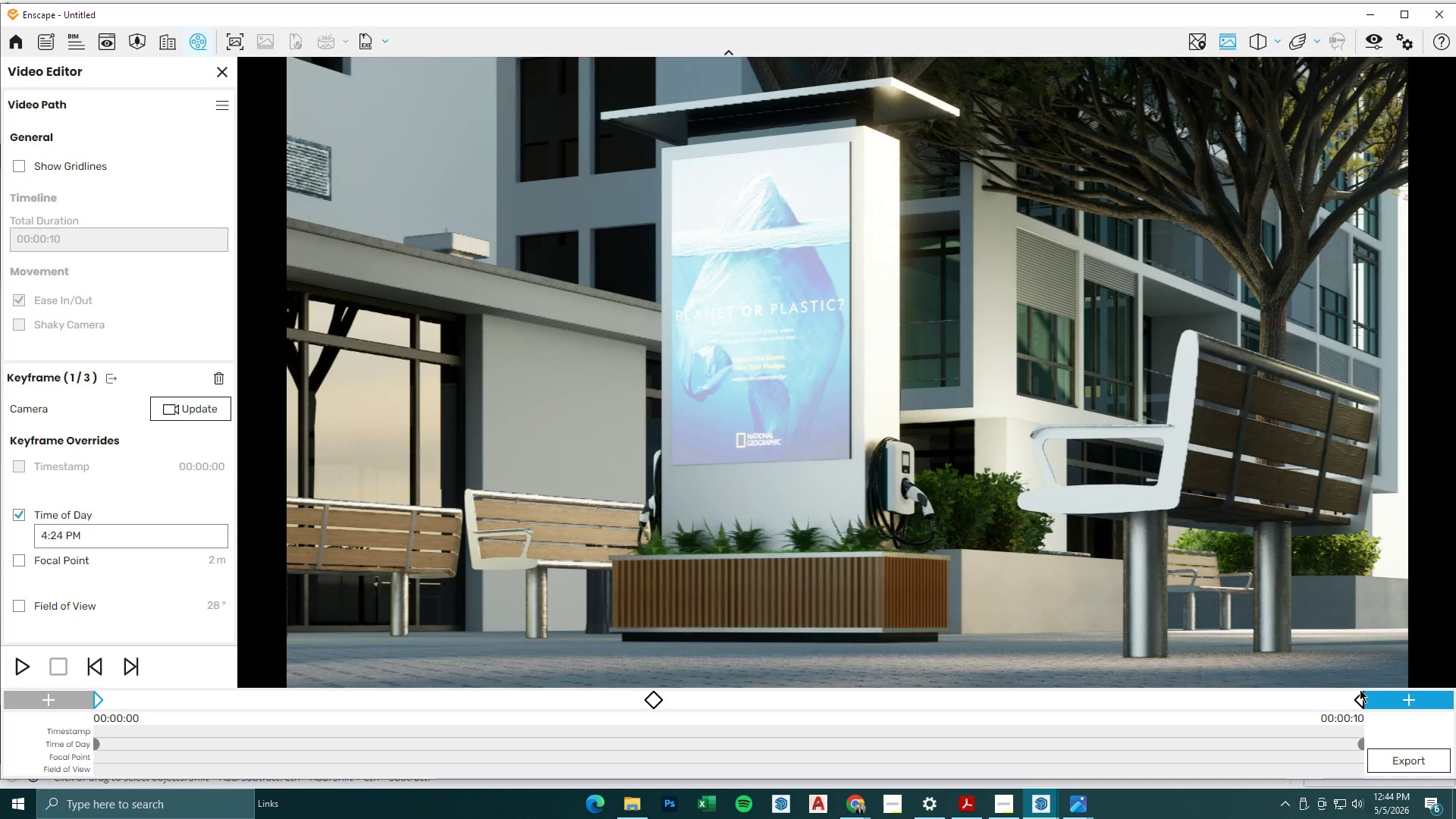 
left_click([1358, 697])
 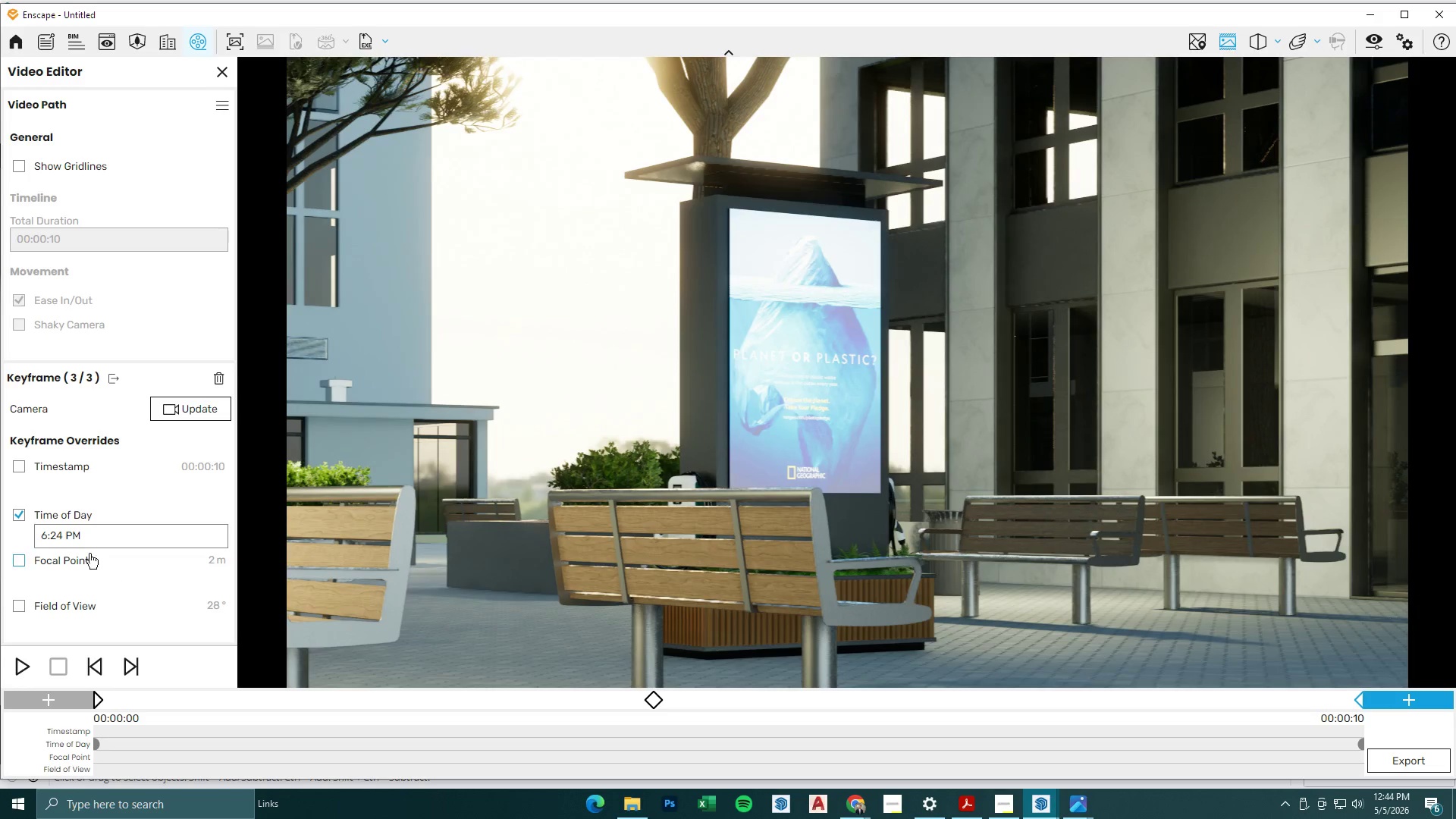 
left_click([99, 537])
 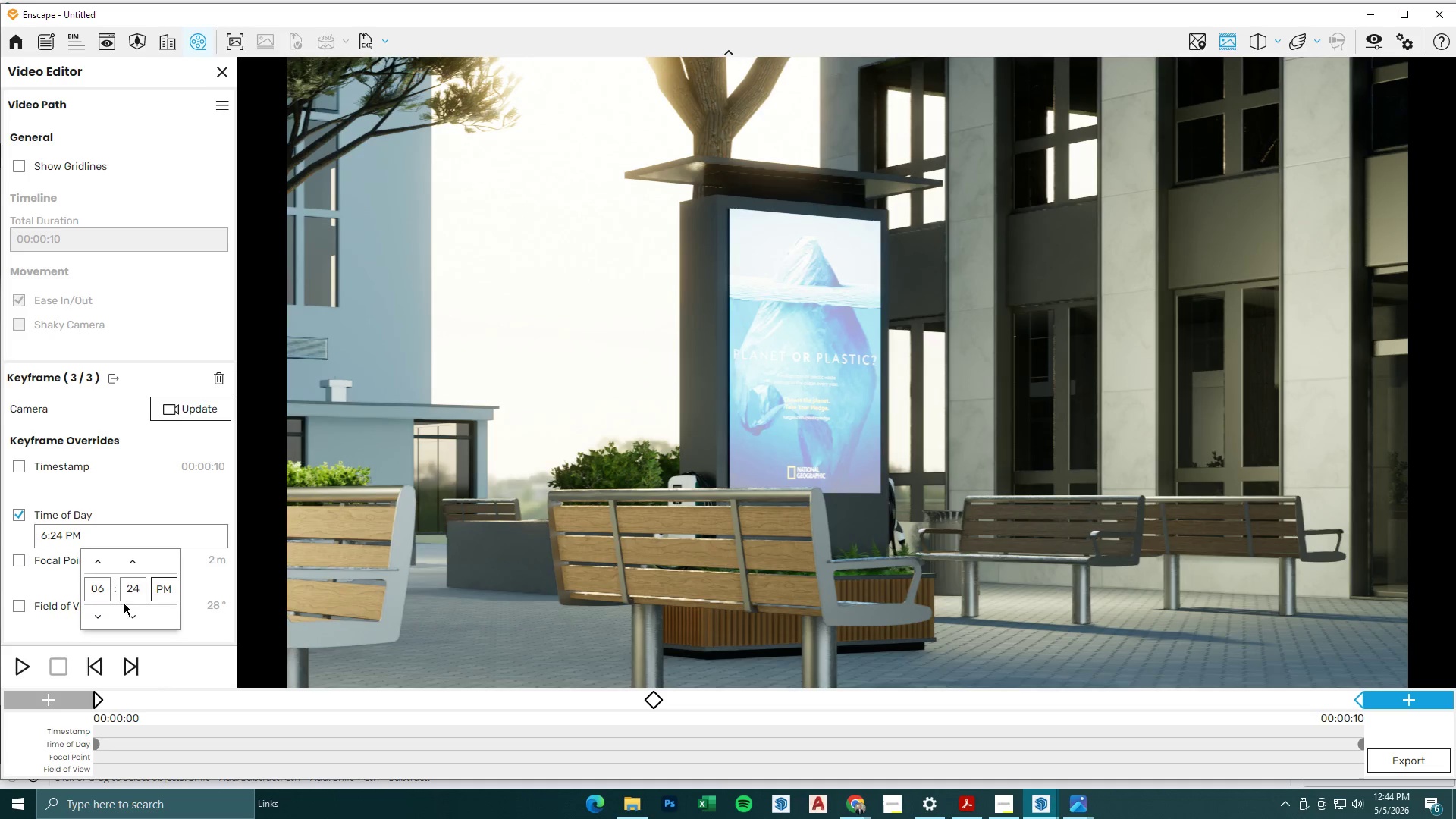 
left_click([102, 613])
 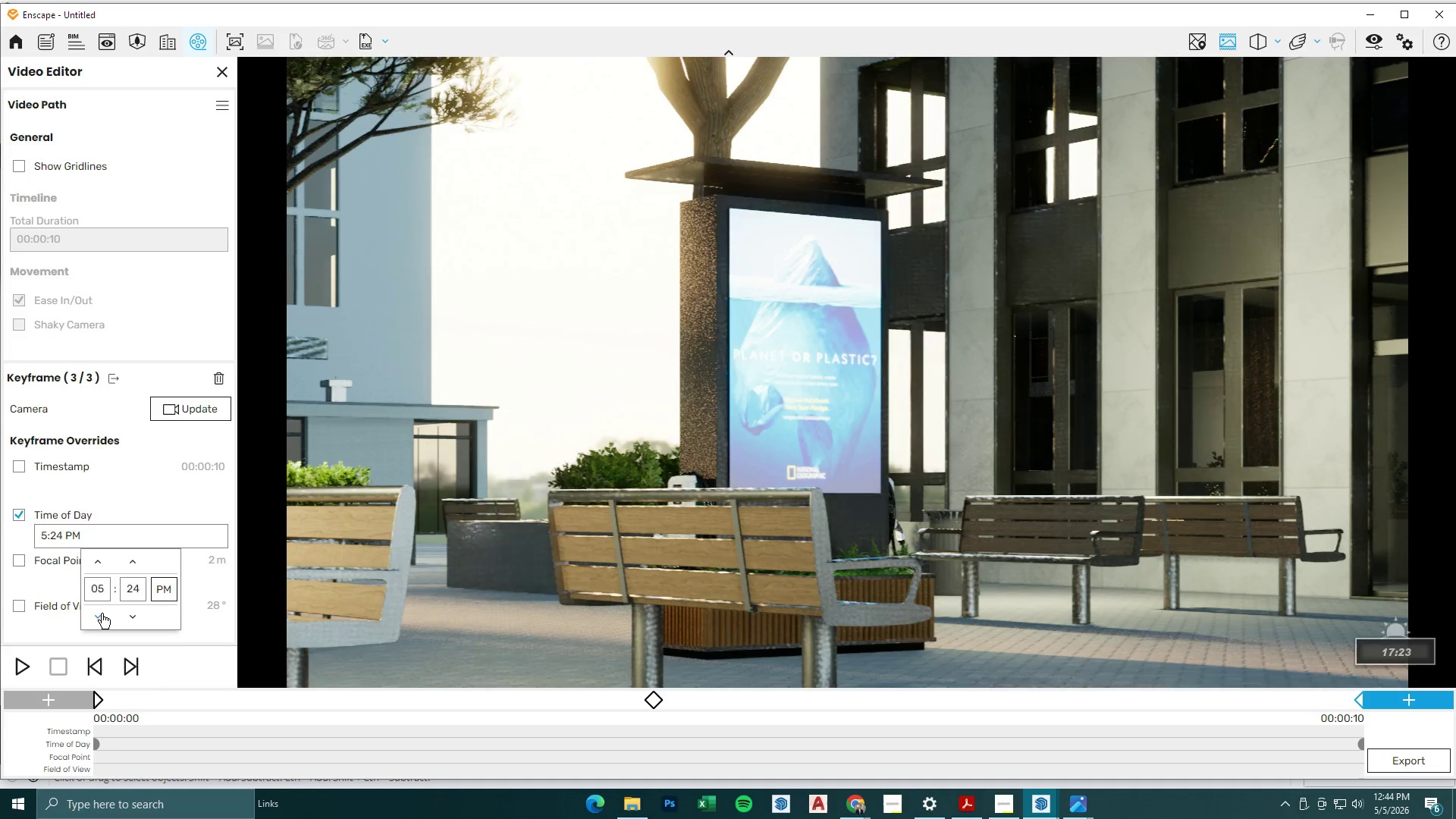 
left_click([102, 613])
 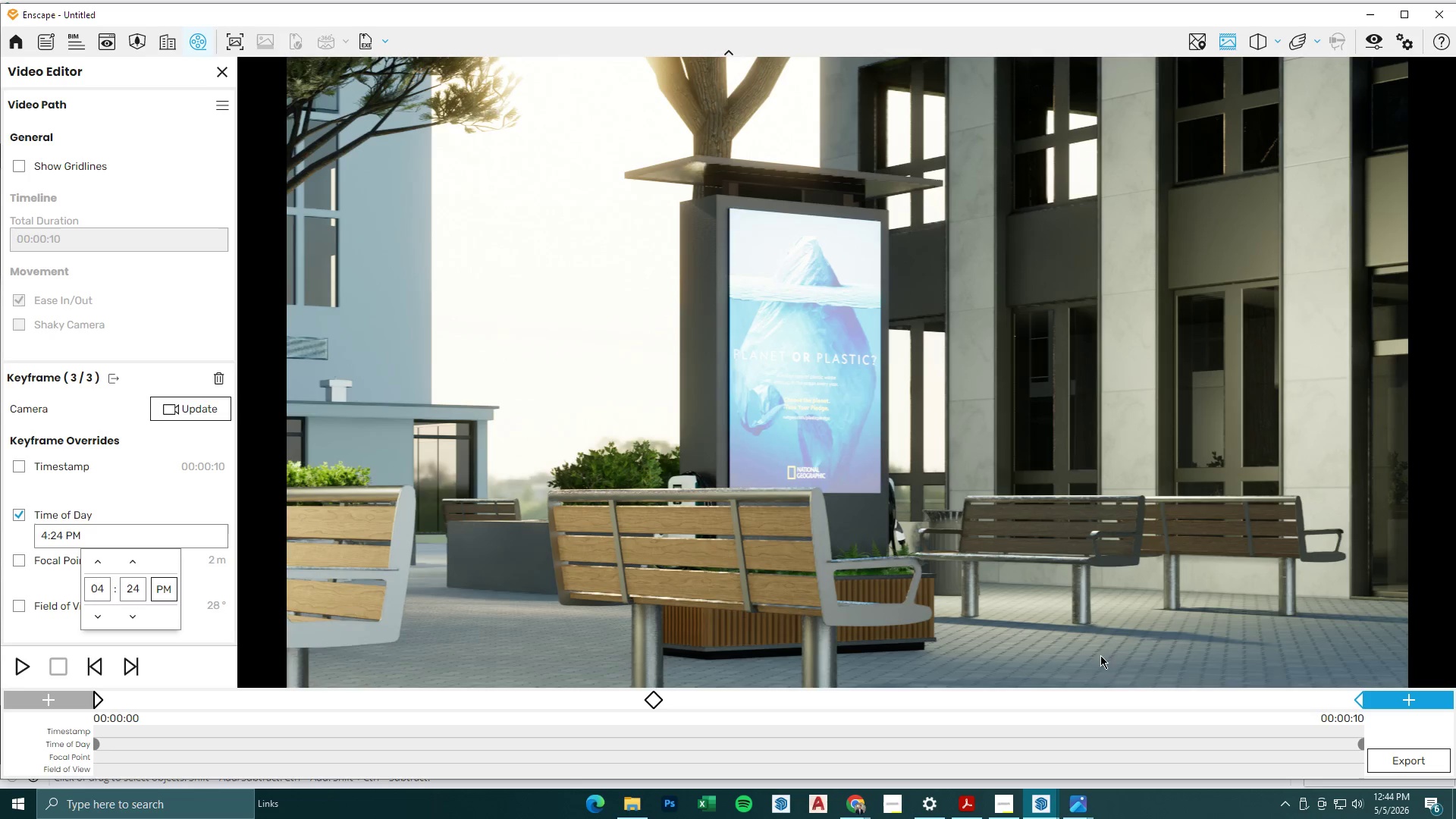 
left_click([220, 508])
 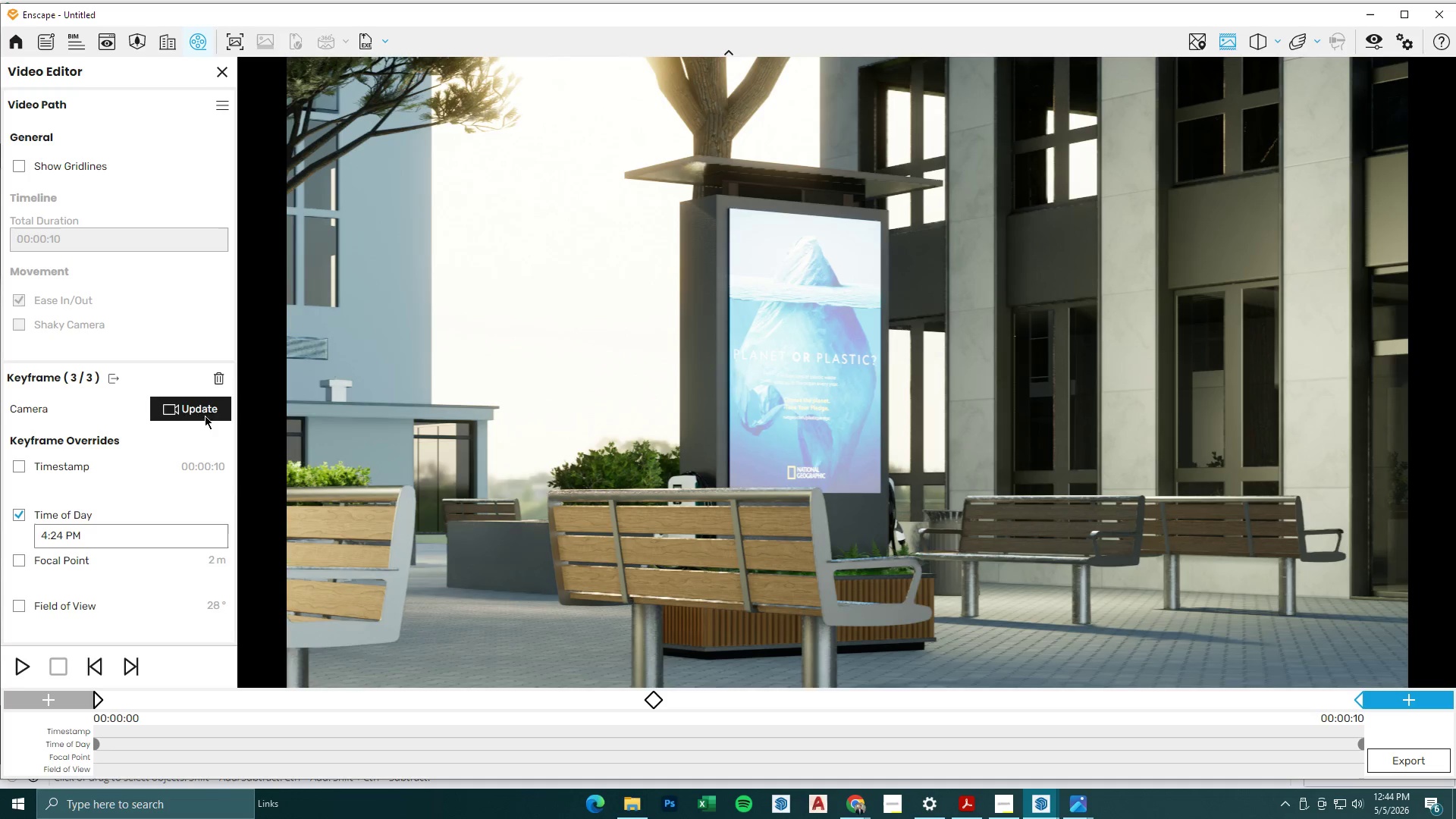 
left_click([202, 406])
 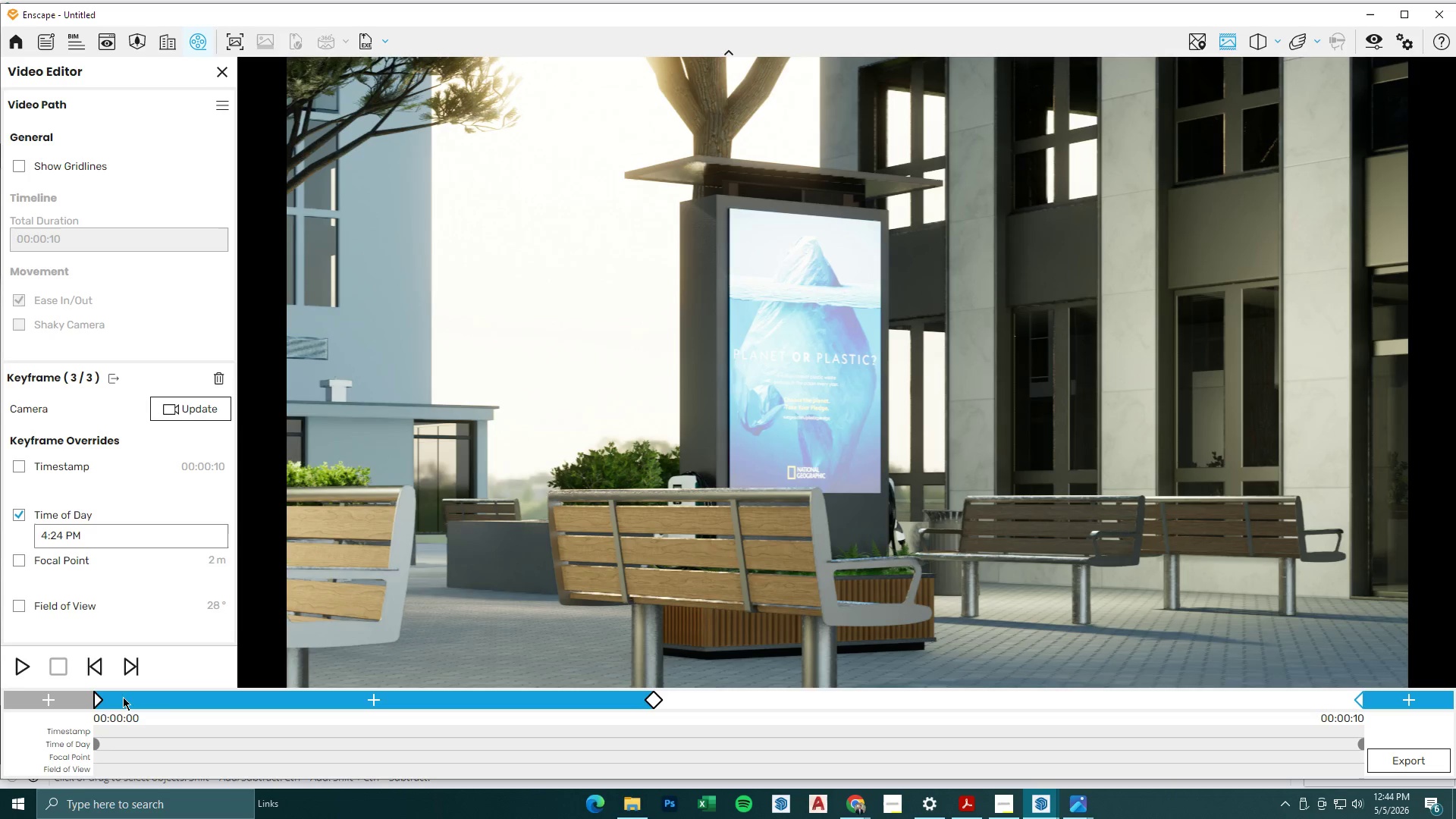 
left_click([96, 701])
 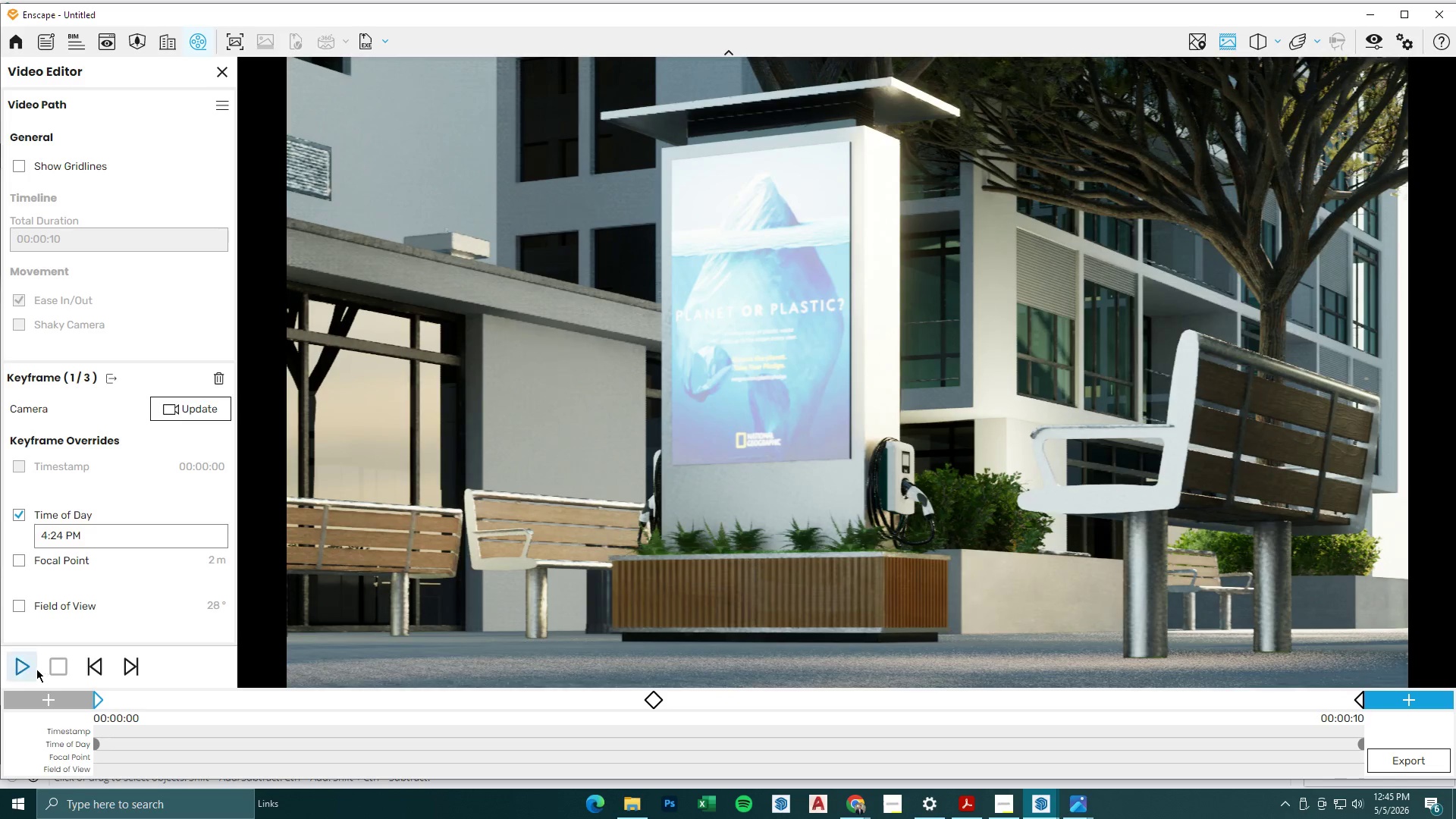 
left_click([29, 667])
 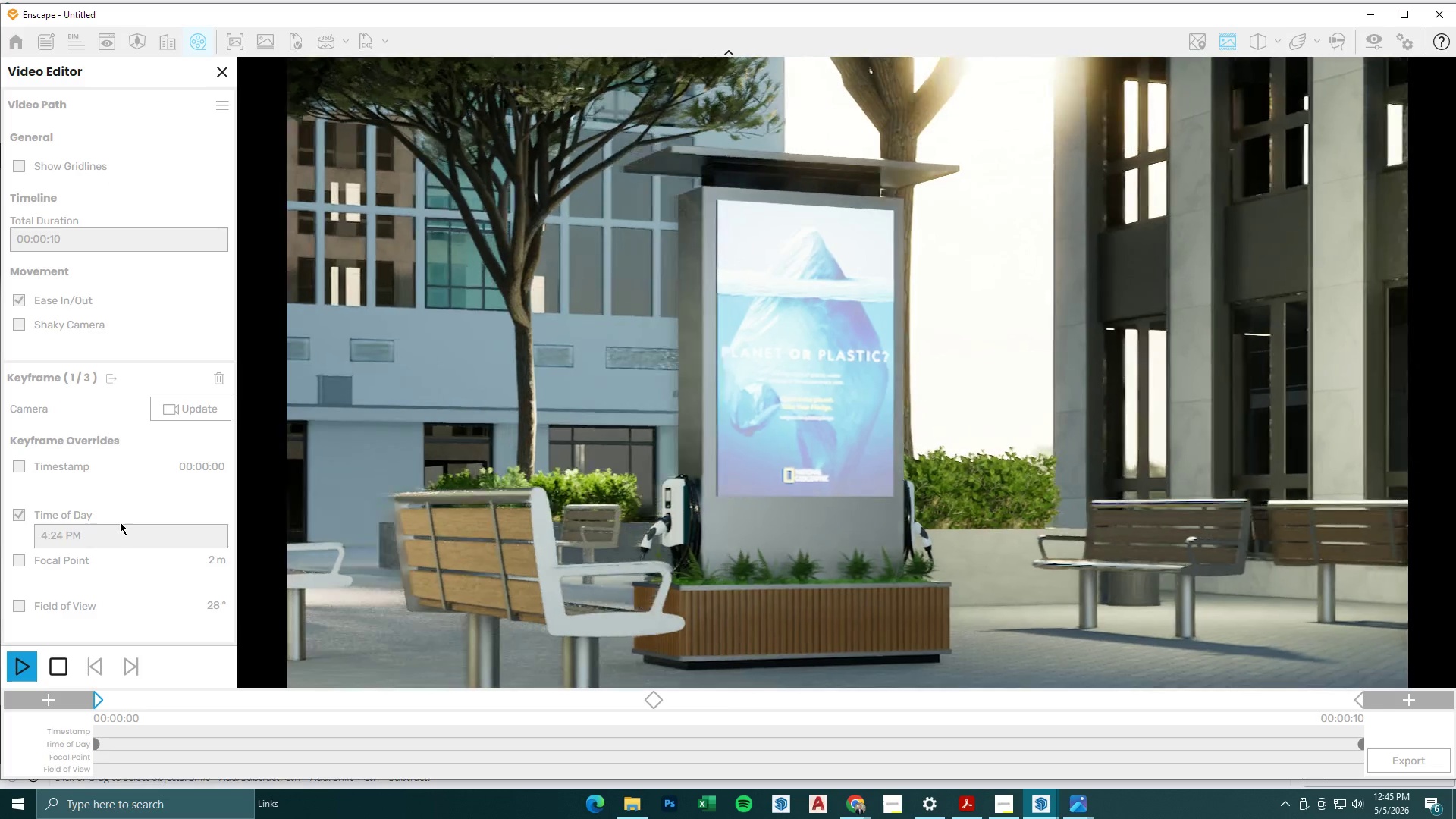 
wait(12.62)
 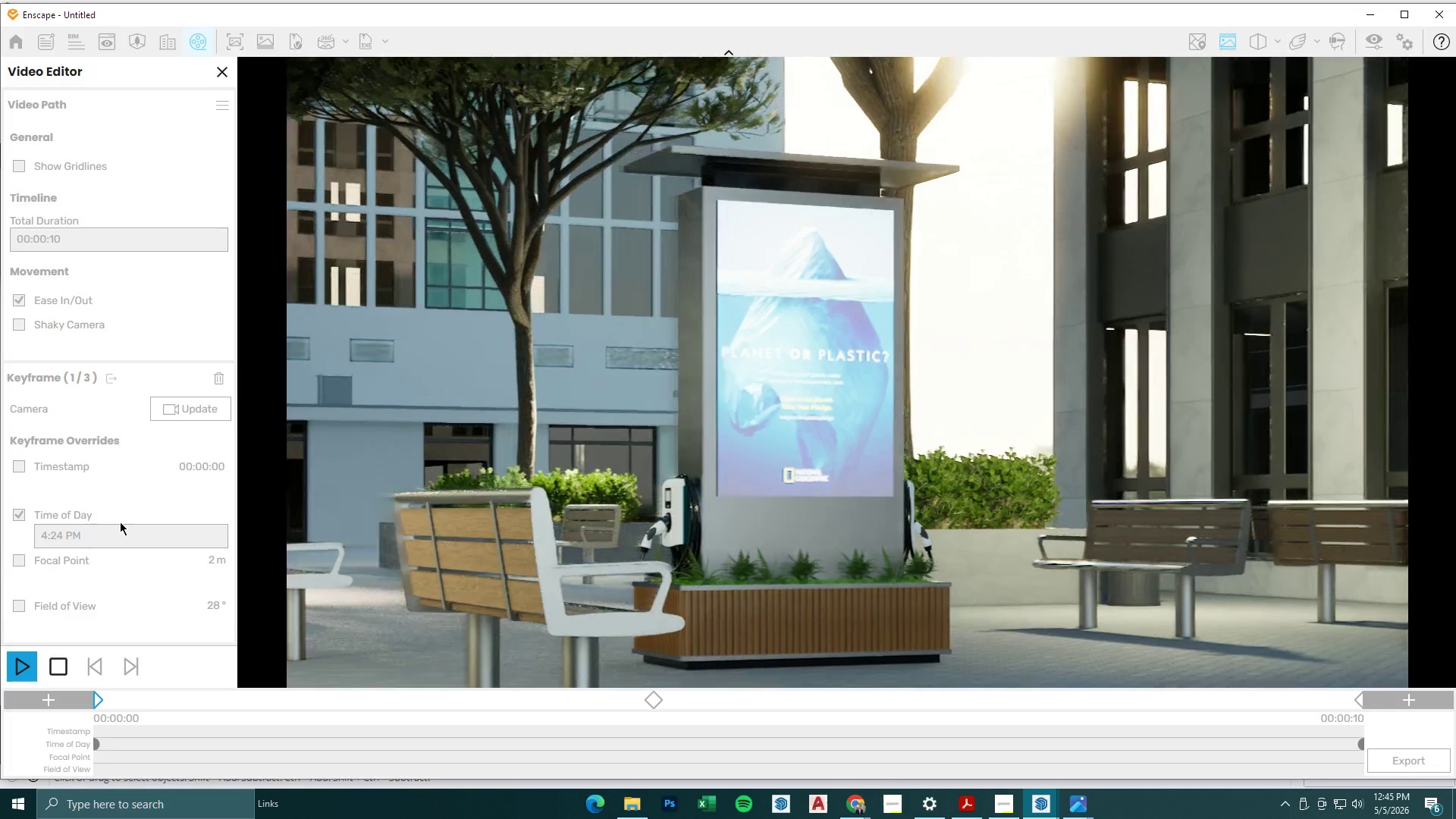 
left_click([15, 563])
 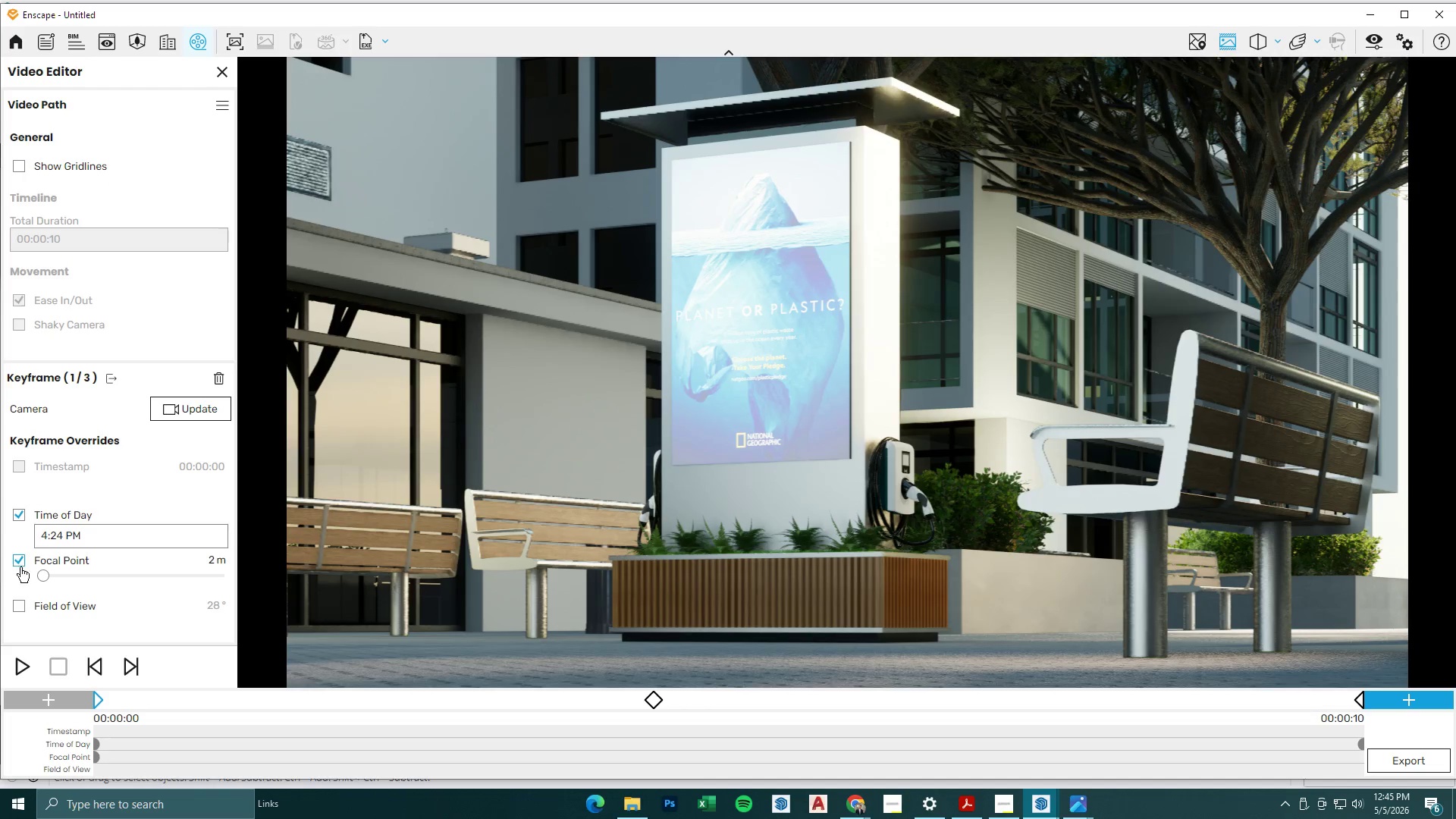 
left_click_drag(start_coordinate=[40, 577], to_coordinate=[25, 579])
 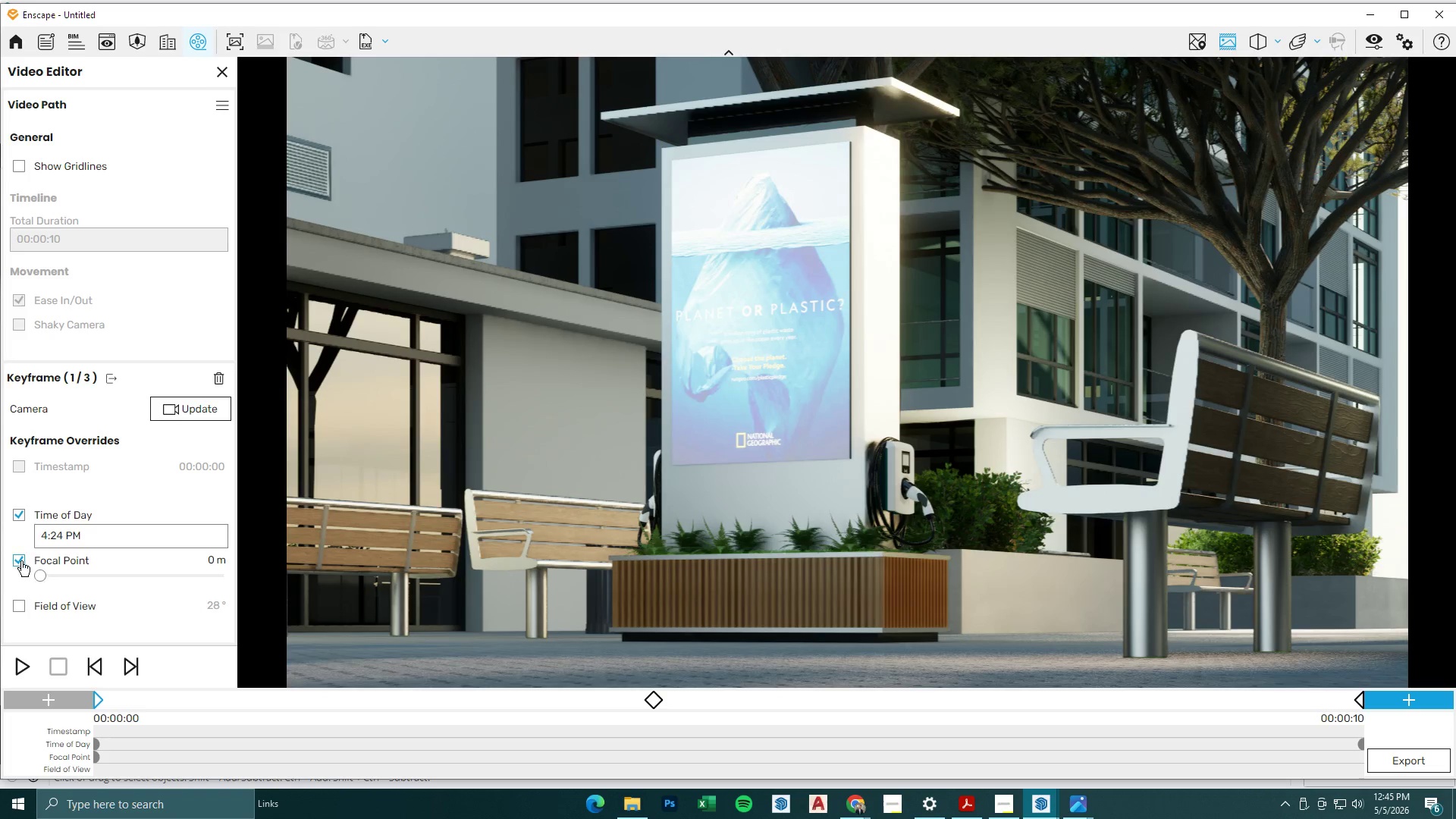 
left_click([20, 560])
 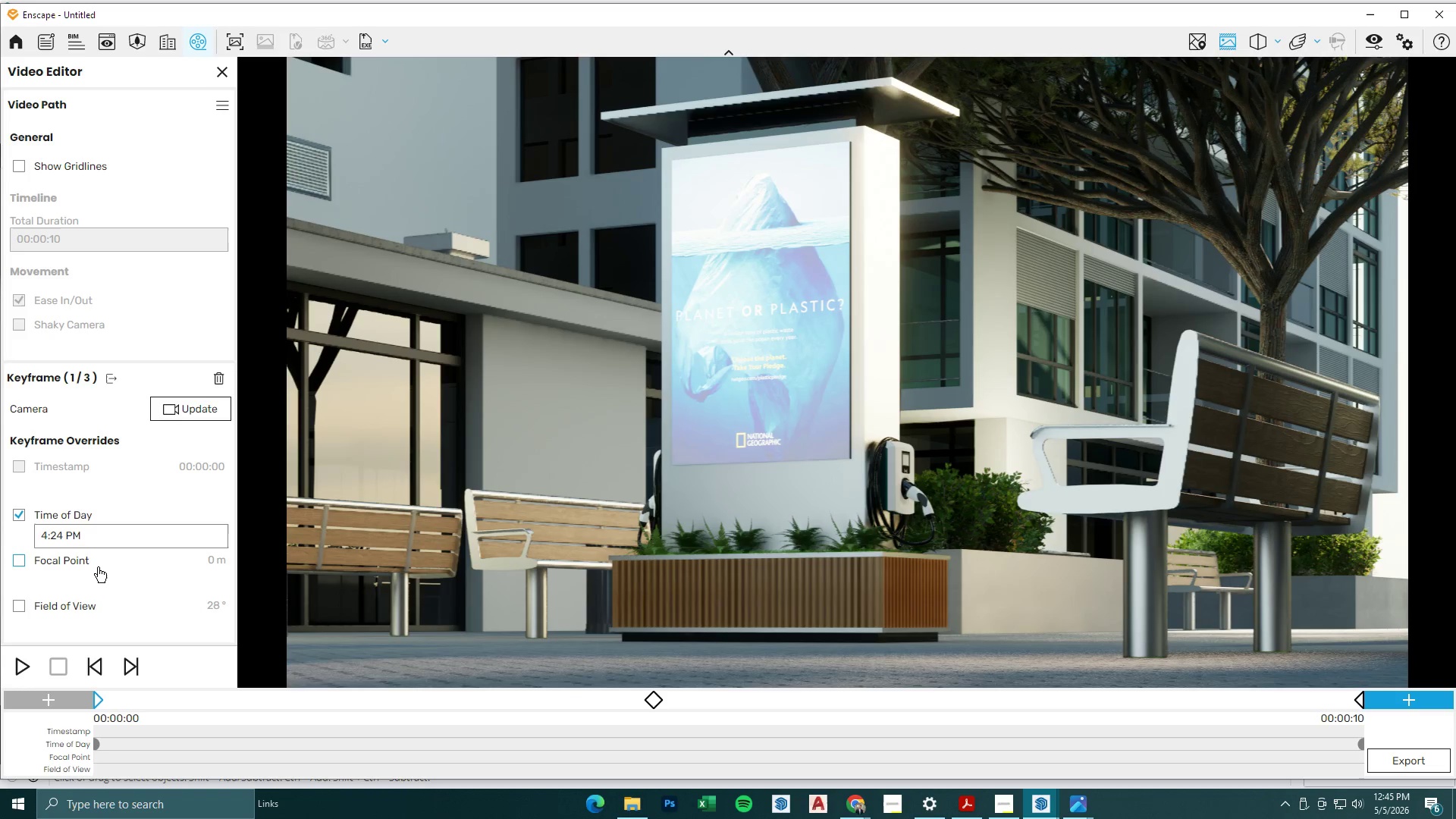 
scroll: coordinate [98, 568], scroll_direction: down, amount: 1.0
 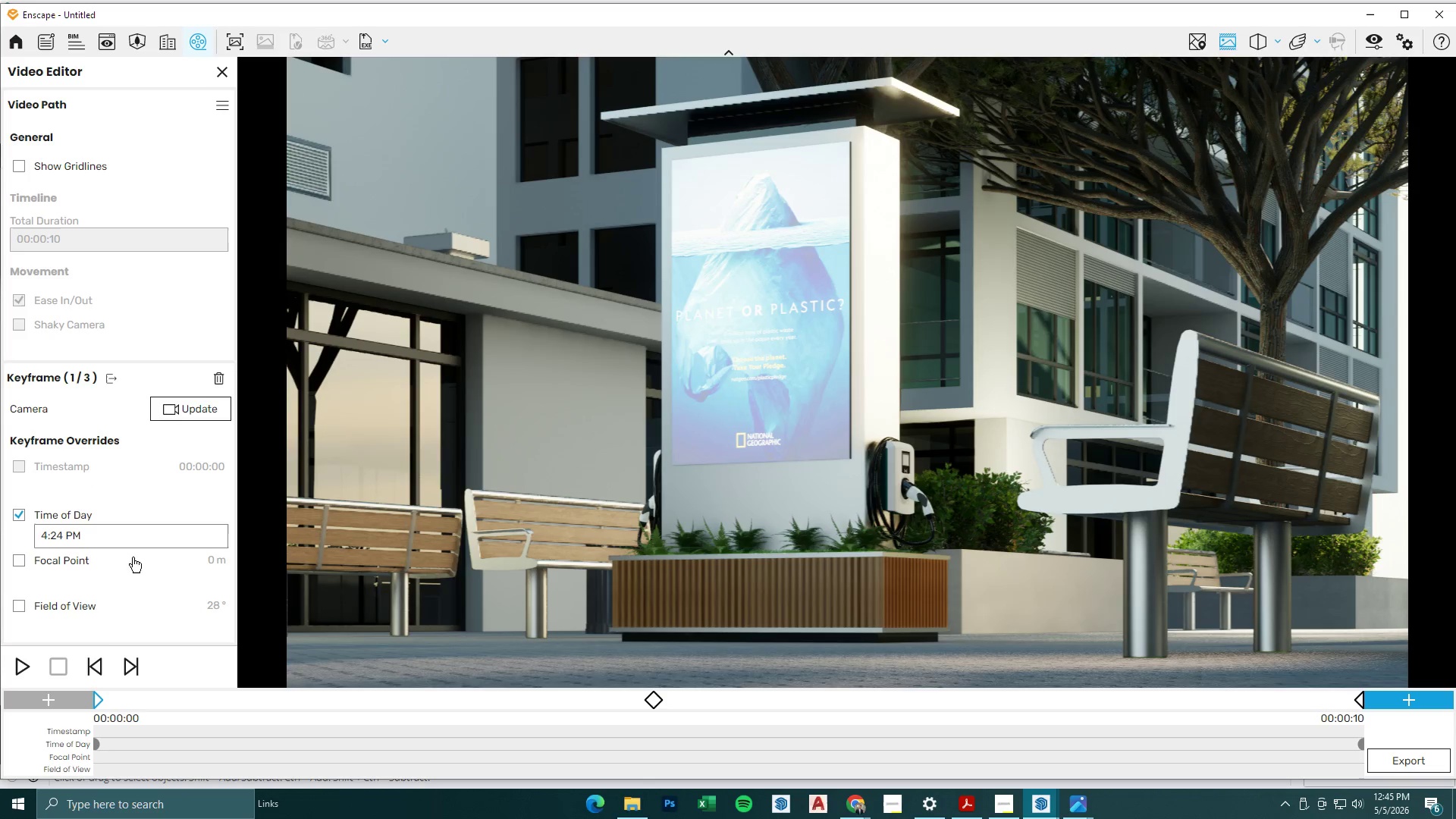 
left_click([27, 674])
 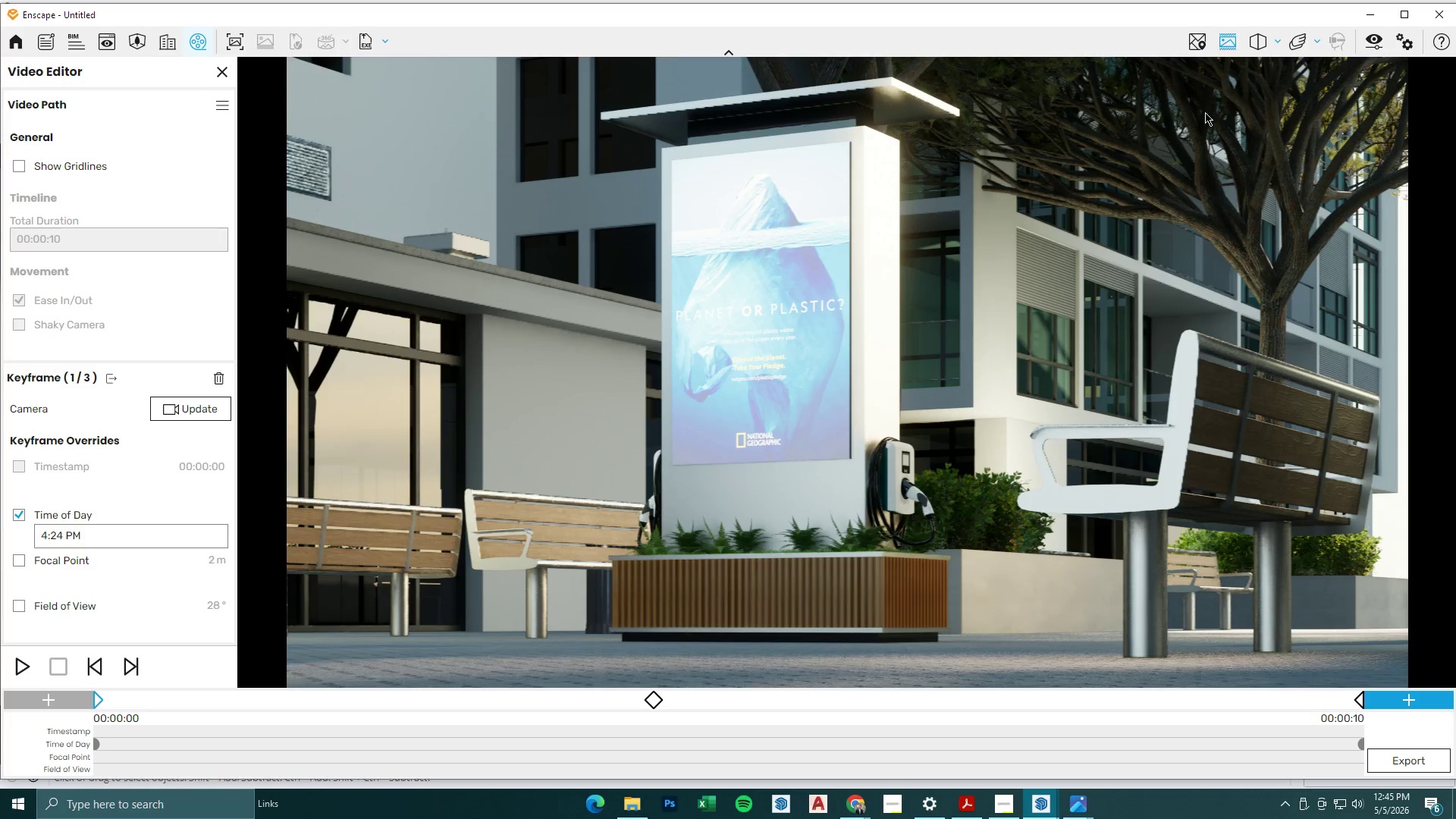 
wait(22.52)
 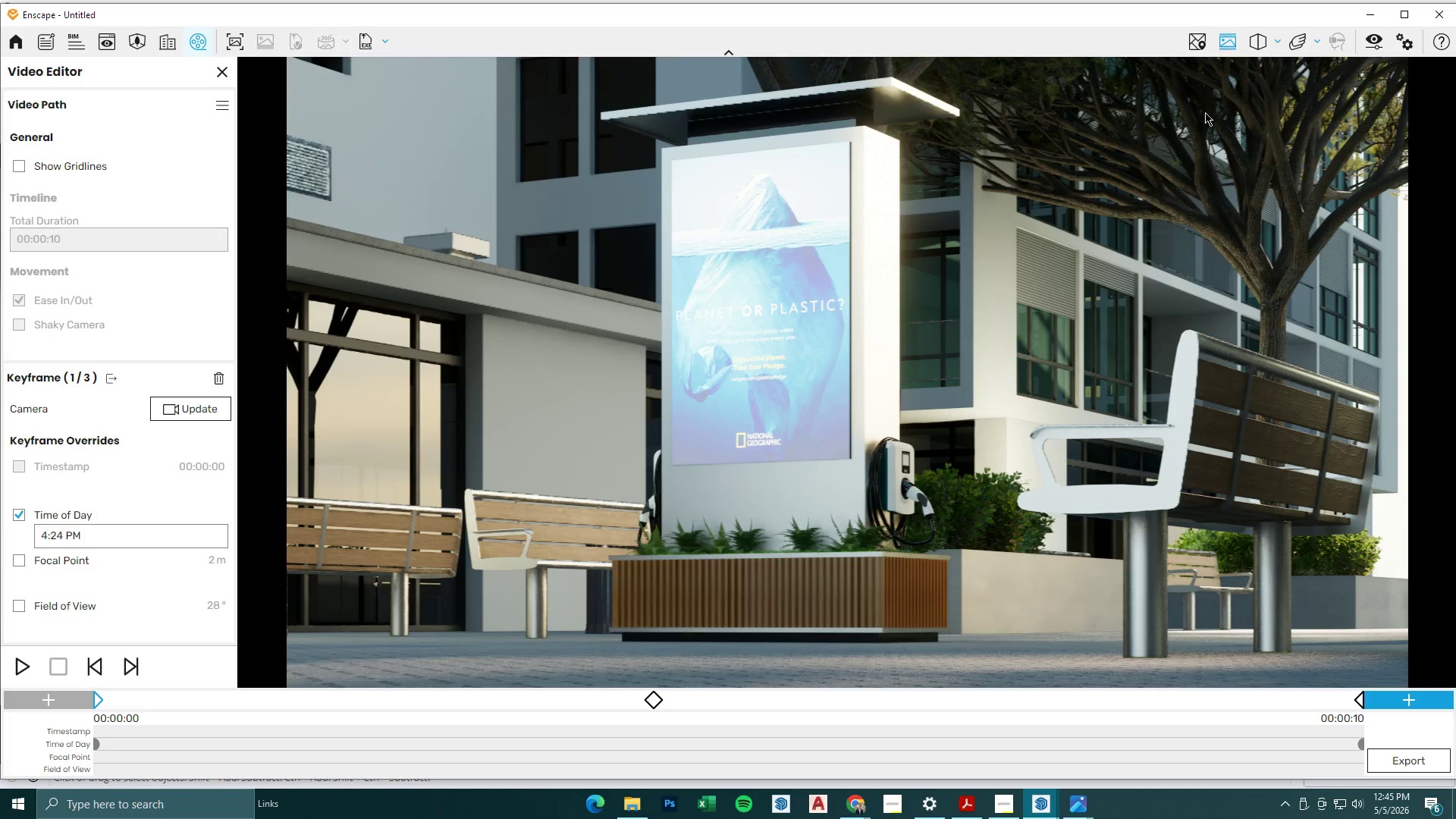 
left_click([1364, 24])
 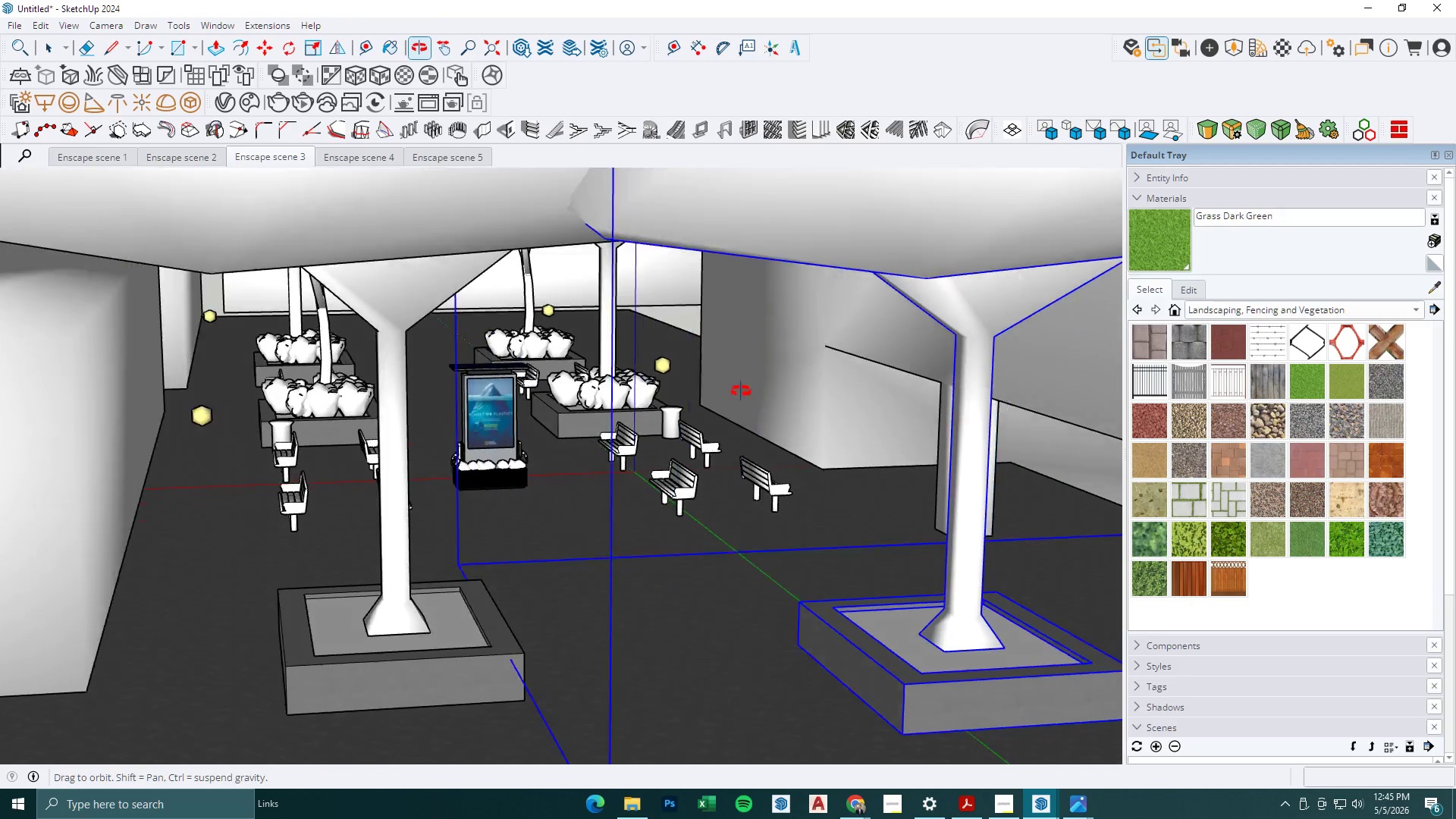 
key(Space)
 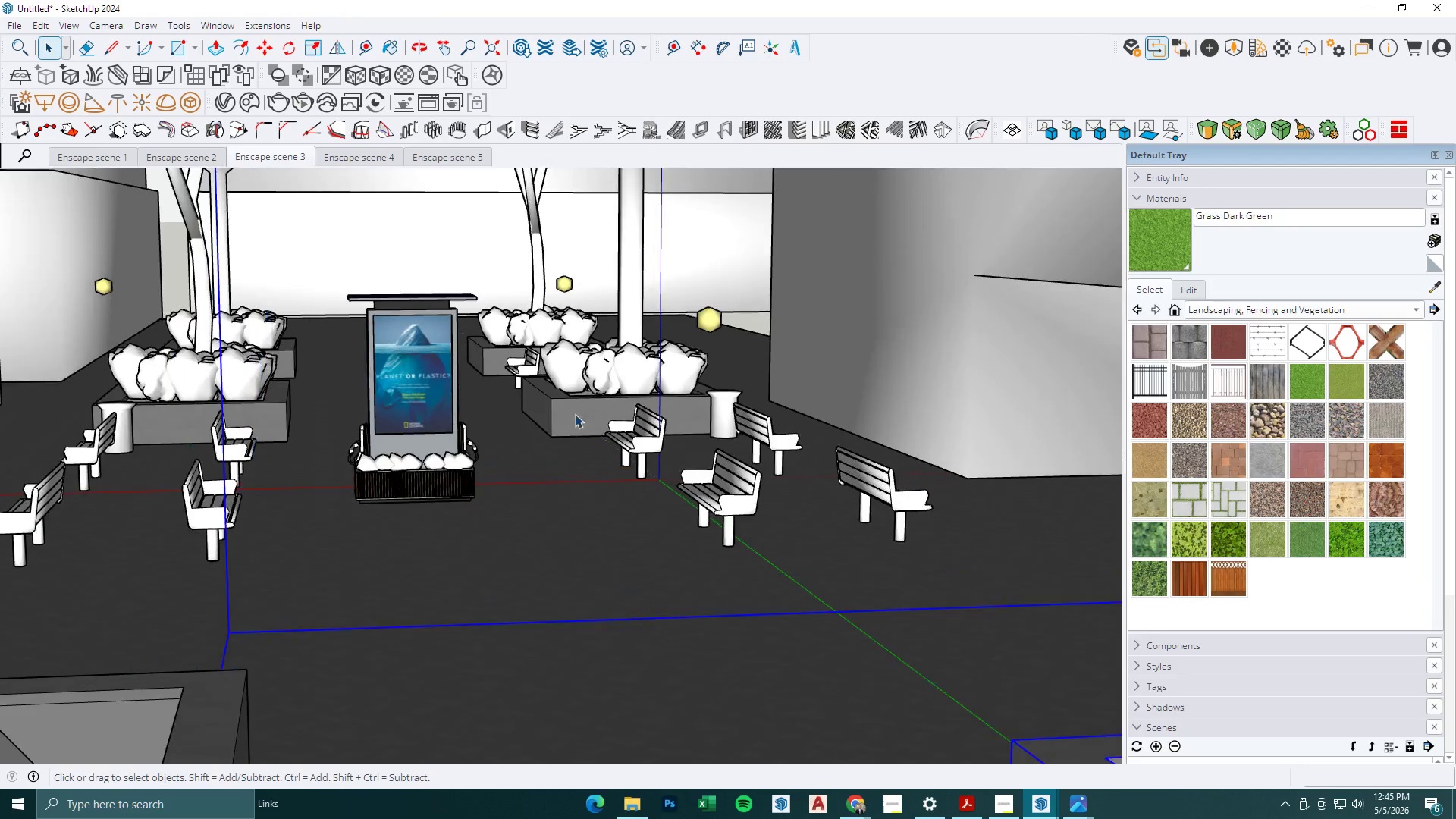 
key(Escape)
 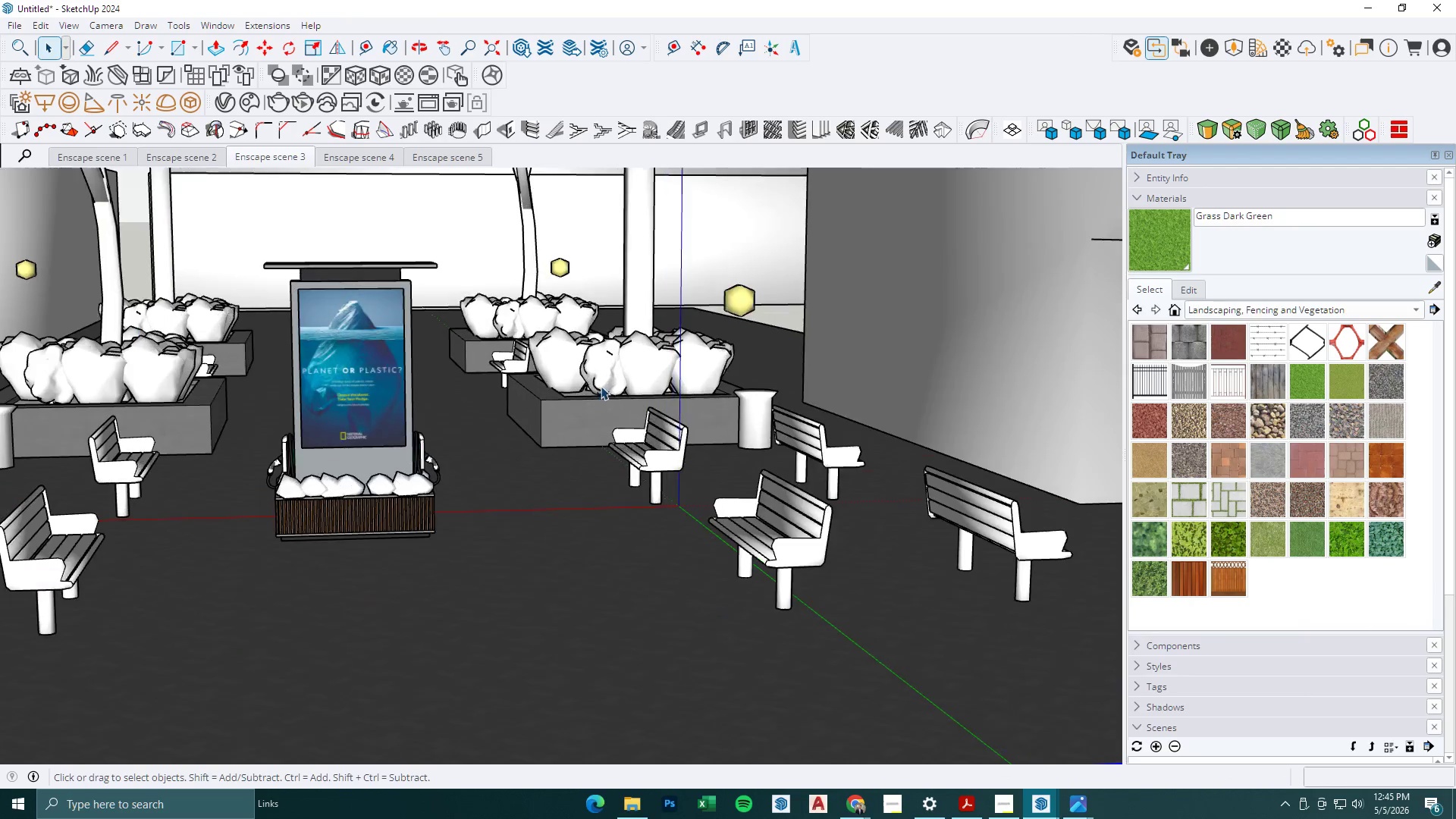 
left_click([607, 376])
 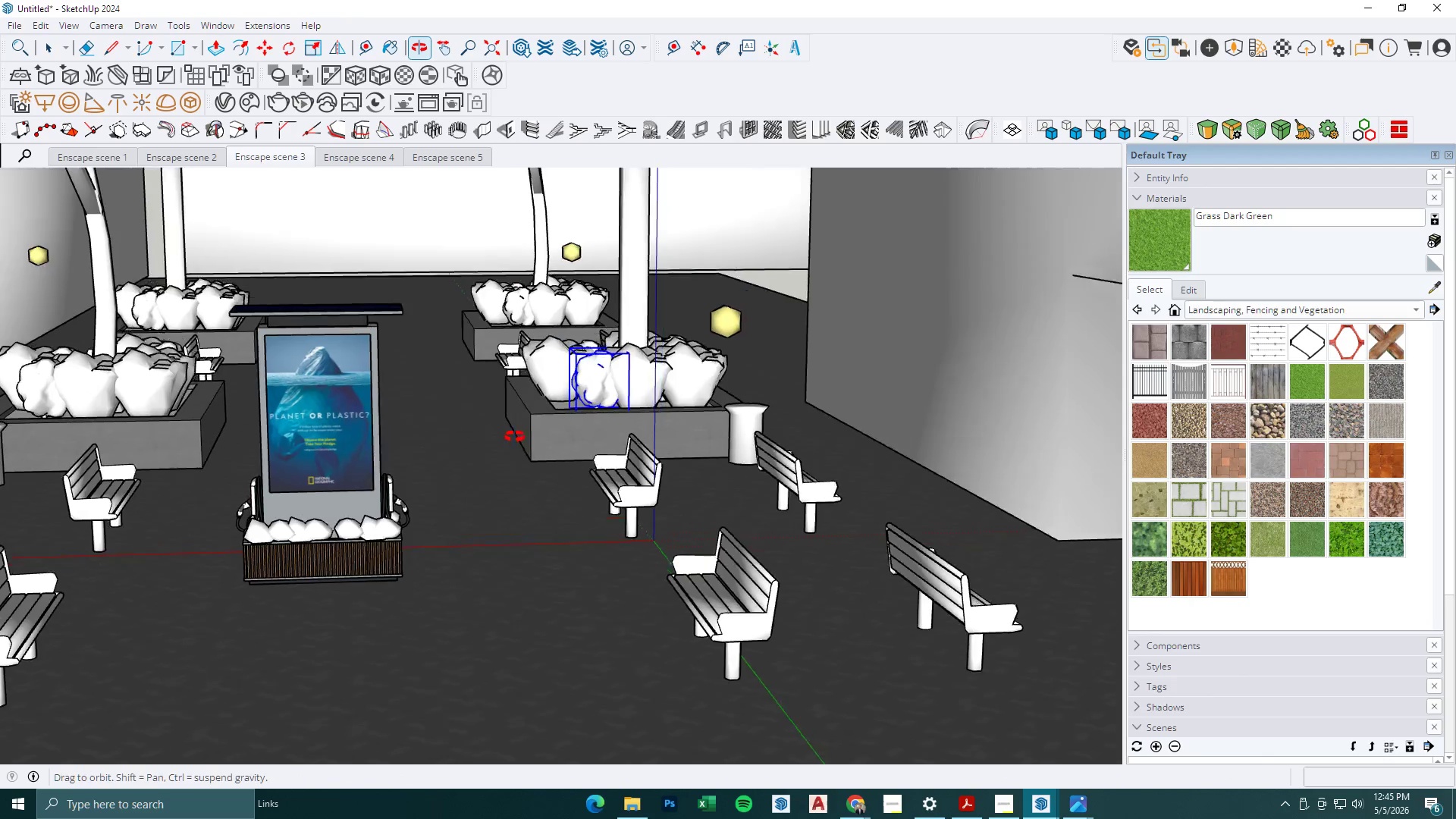 
scroll: coordinate [595, 391], scroll_direction: up, amount: 6.0
 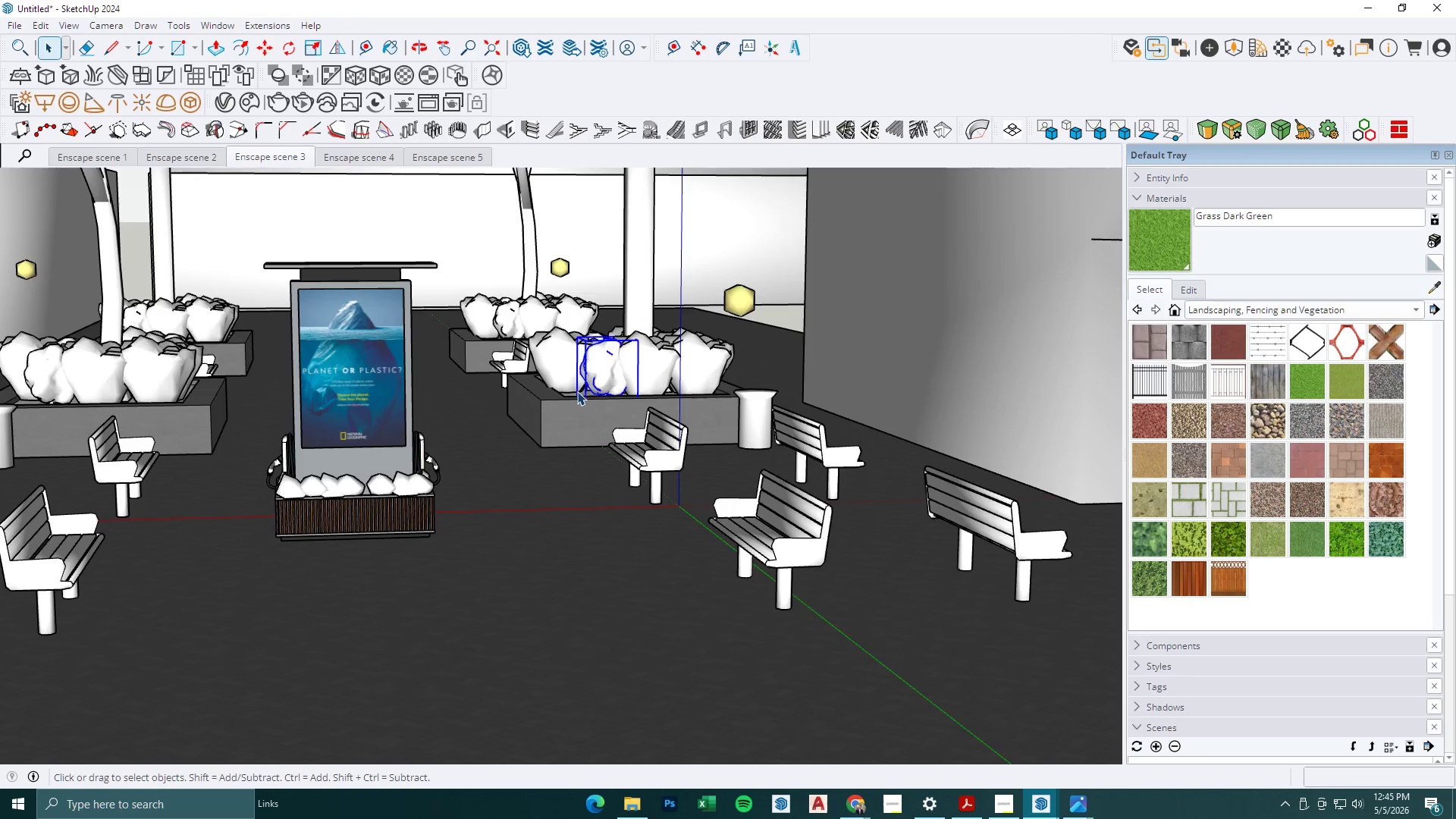 
key(M)
 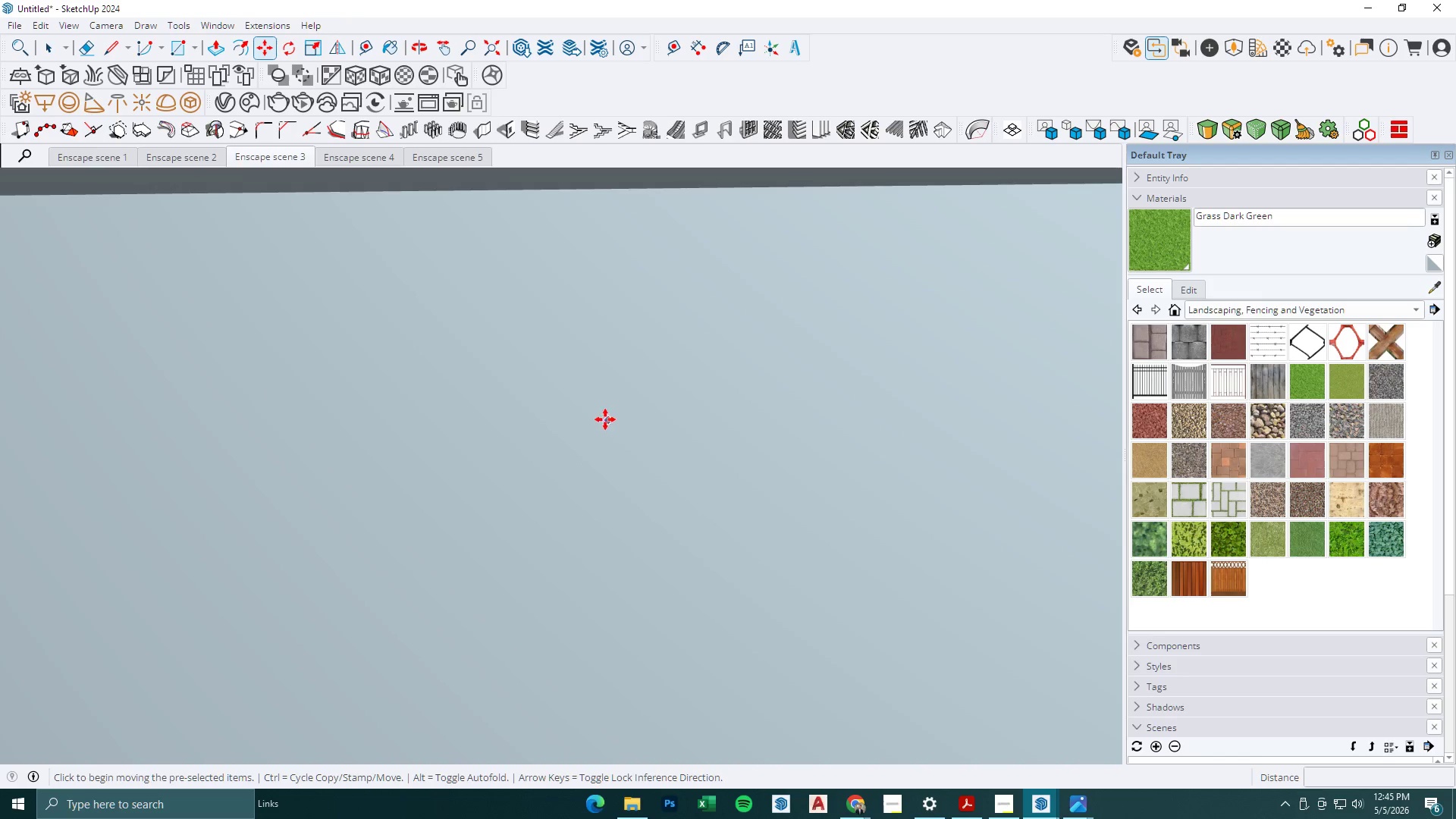 
key(Space)
 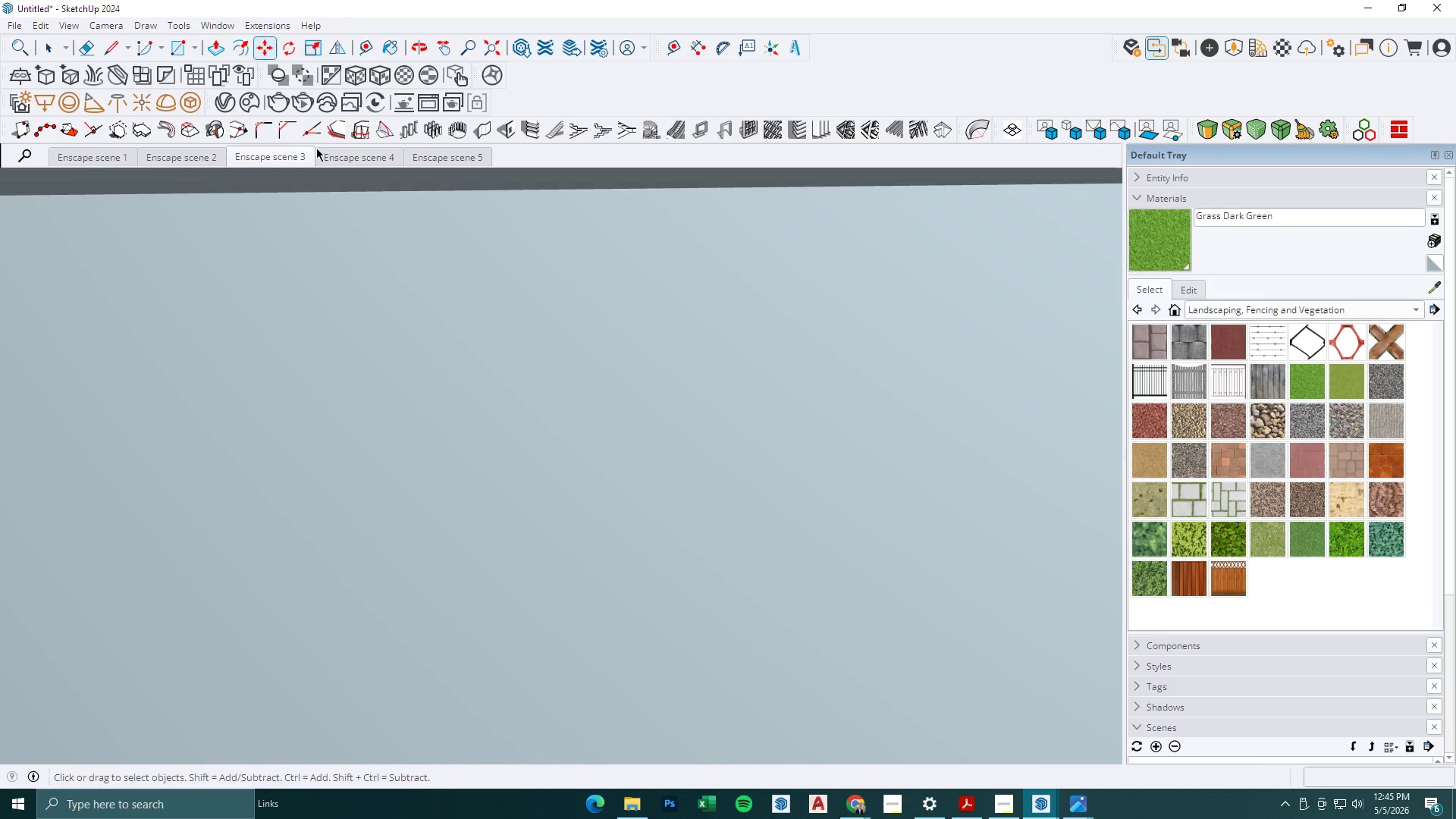 
key(Escape)
 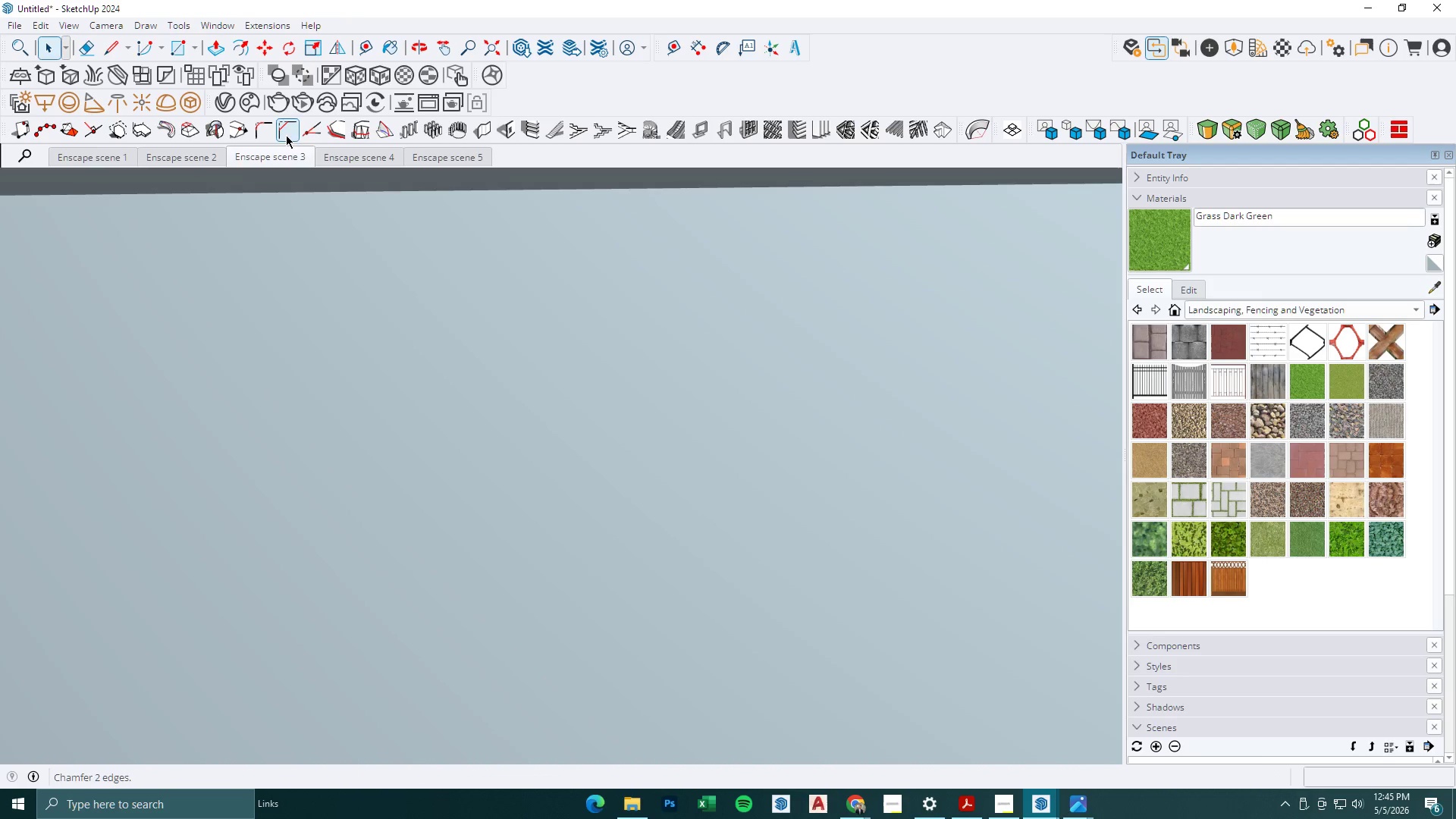 
key(Escape)
 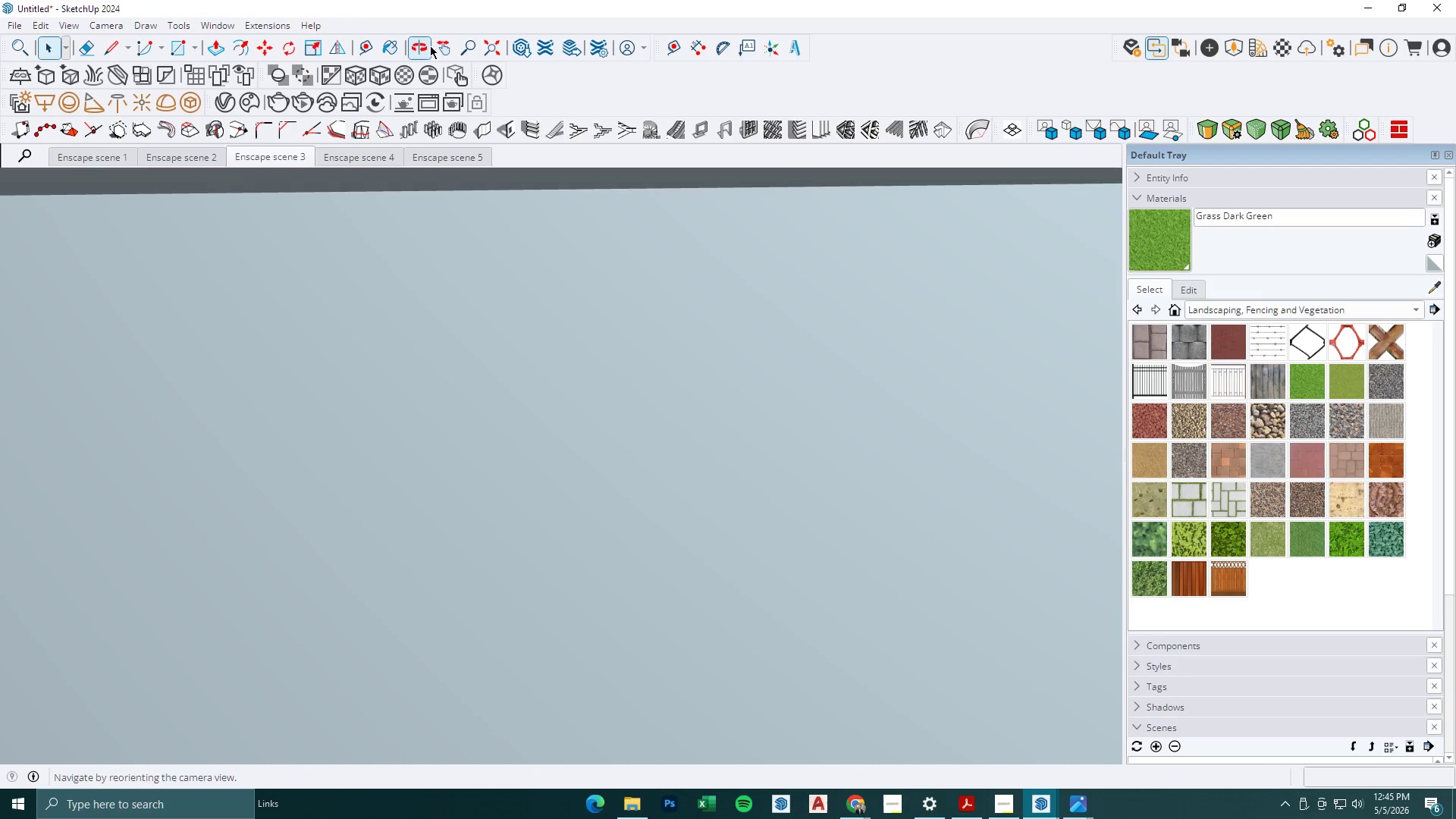 
left_click([450, 43])
 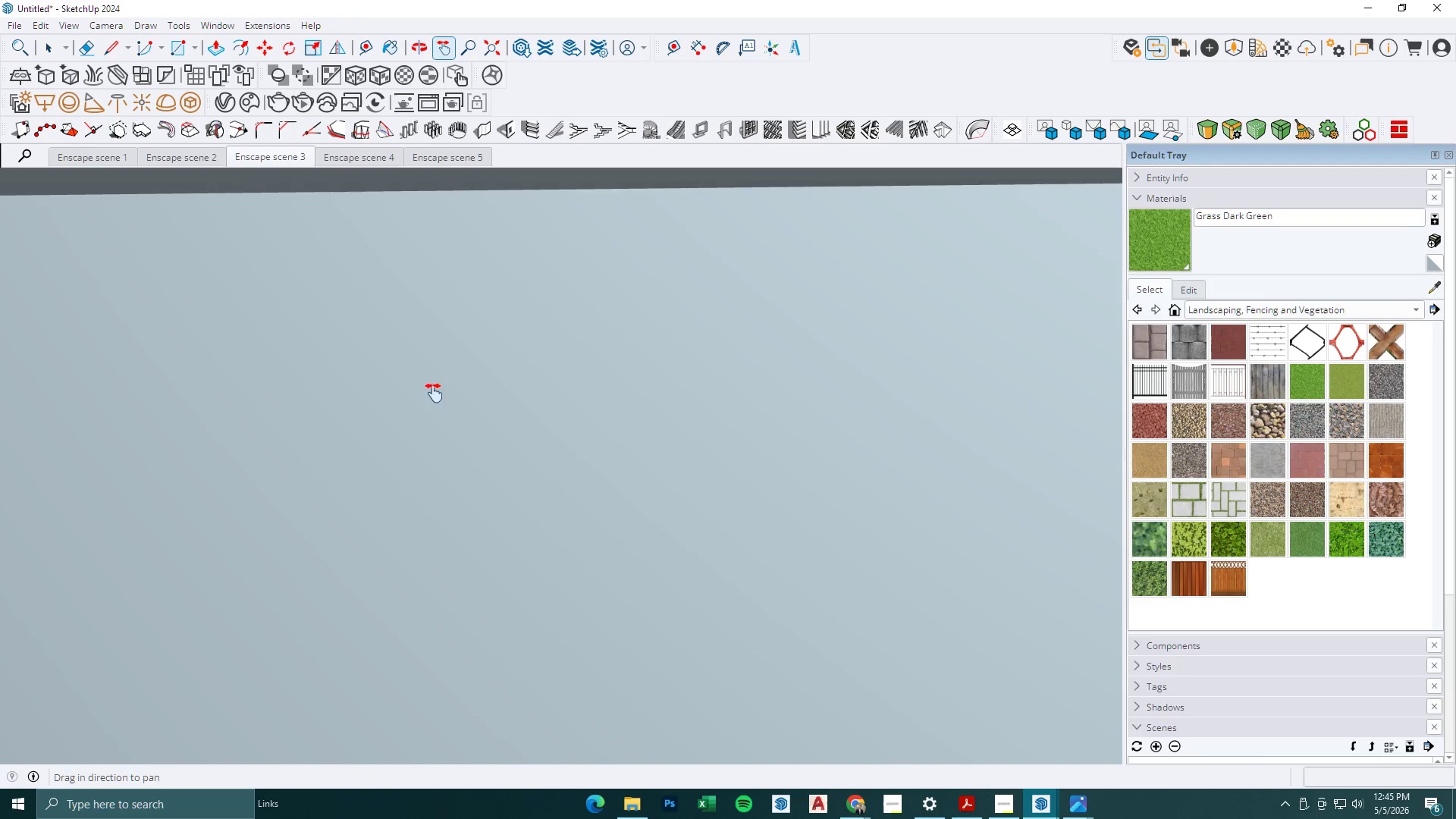 
left_click_drag(start_coordinate=[451, 447], to_coordinate=[671, 296])
 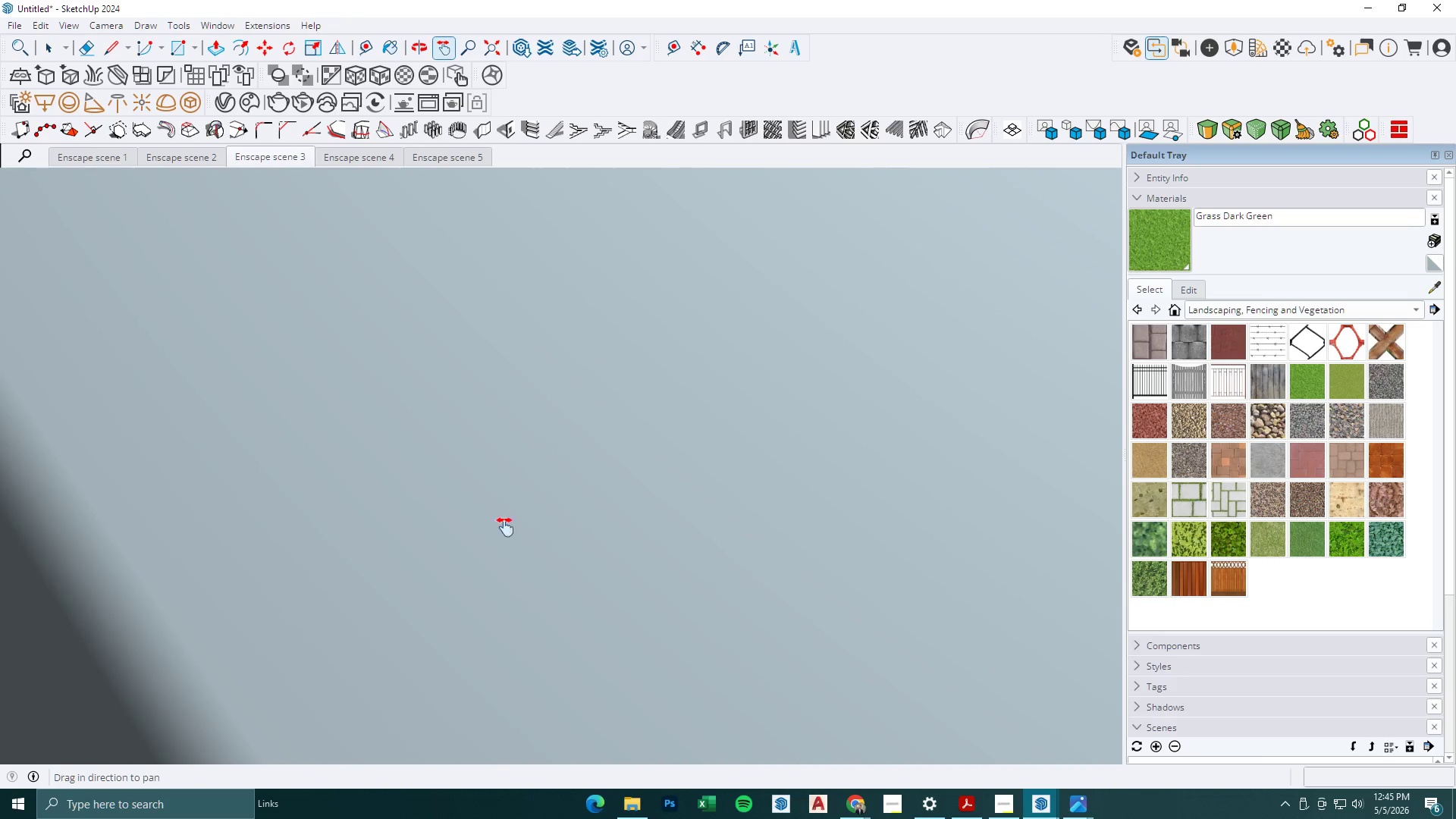 
left_click_drag(start_coordinate=[499, 529], to_coordinate=[745, 287])
 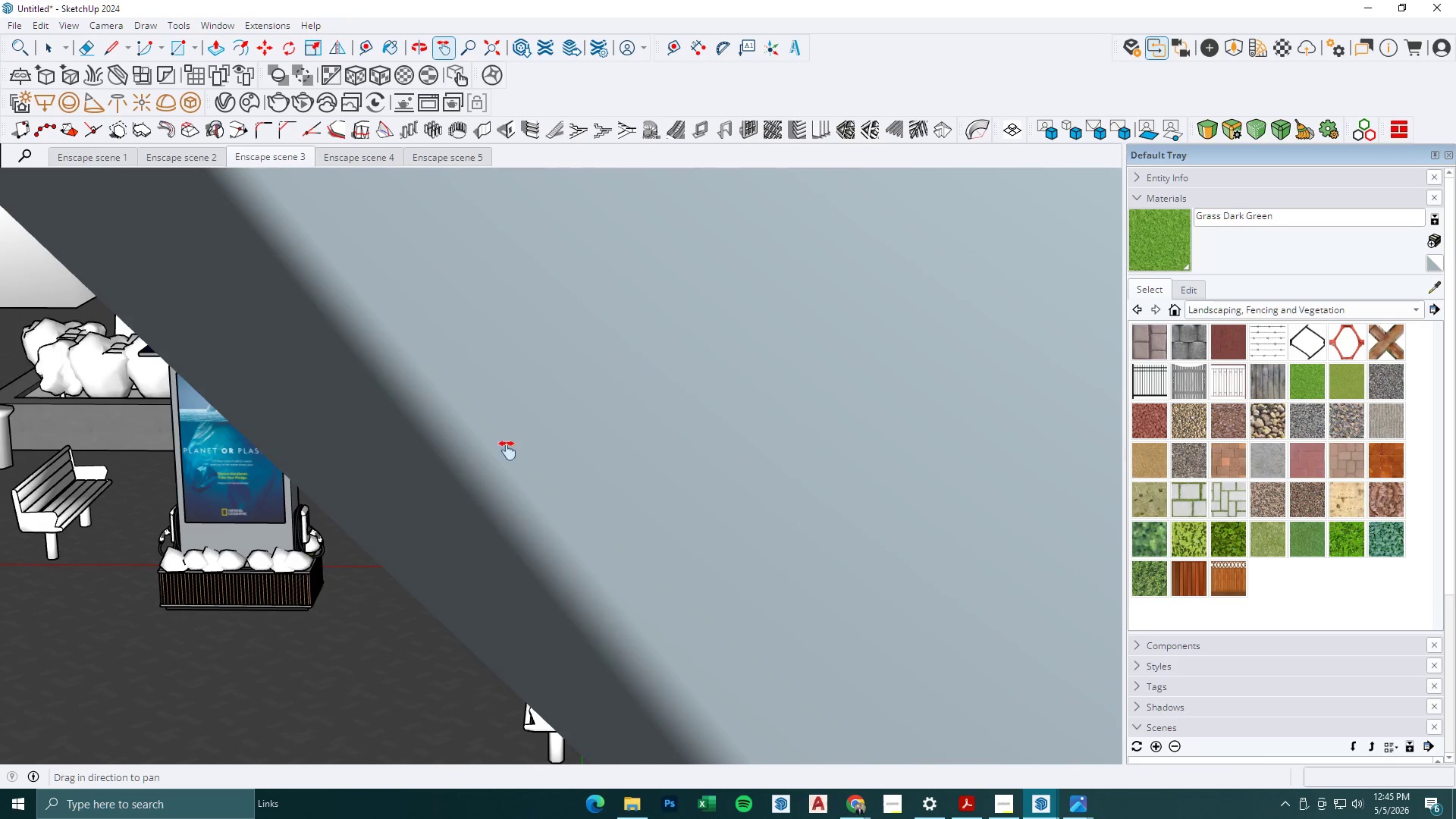 
left_click_drag(start_coordinate=[506, 450], to_coordinate=[748, 279])
 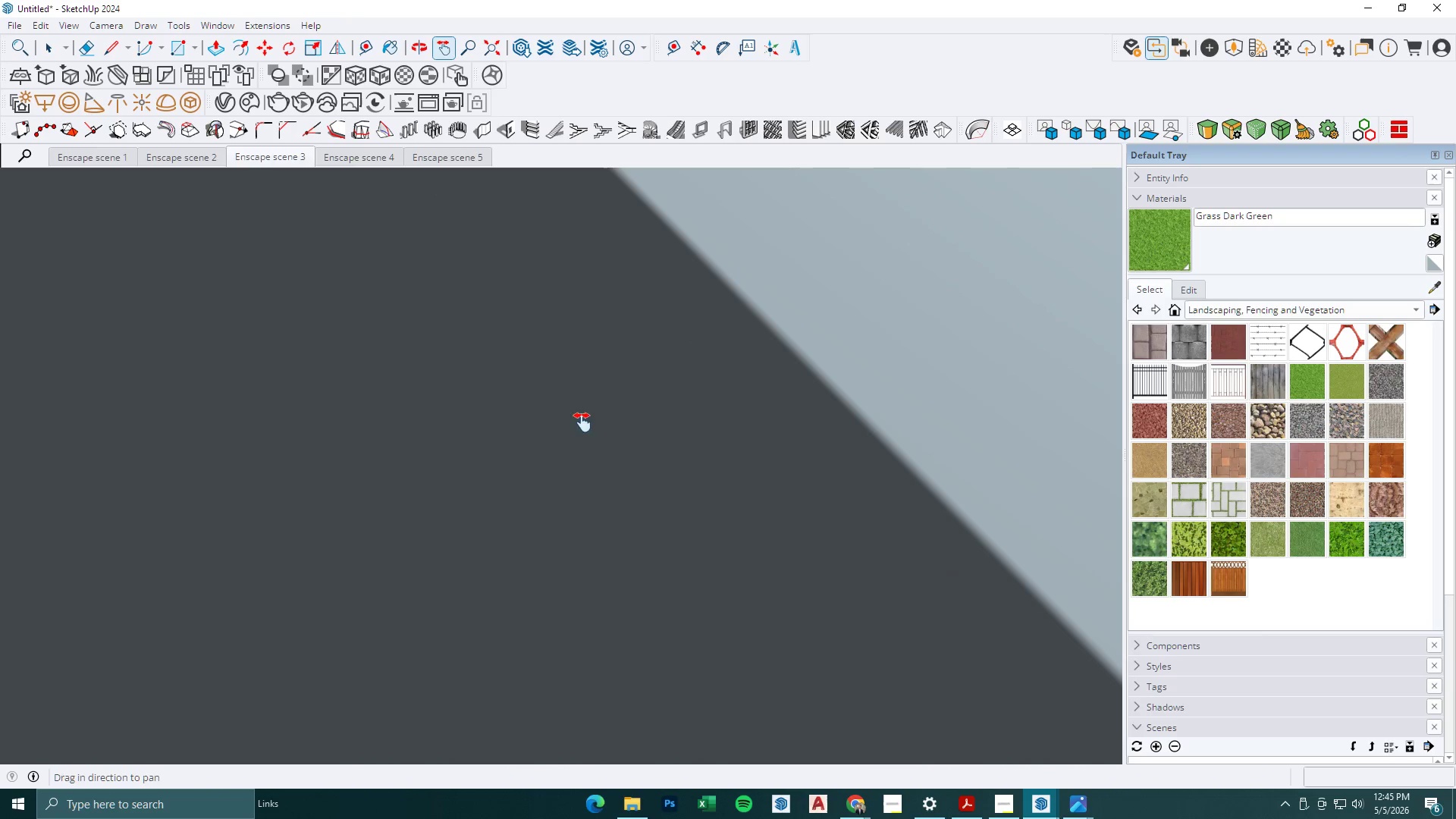 
left_click_drag(start_coordinate=[559, 436], to_coordinate=[893, 191])
 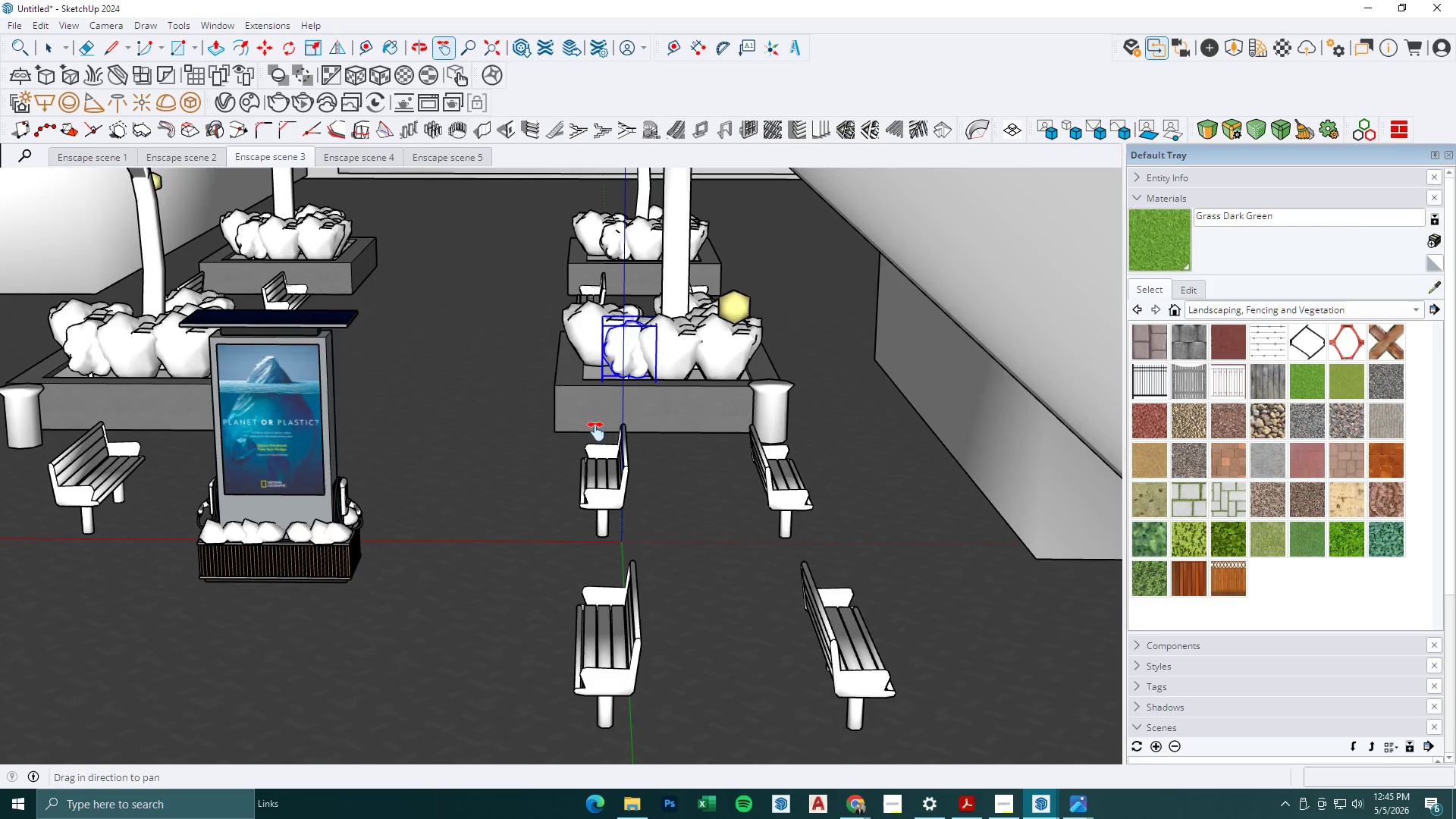 
left_click_drag(start_coordinate=[596, 431], to_coordinate=[784, 330])
 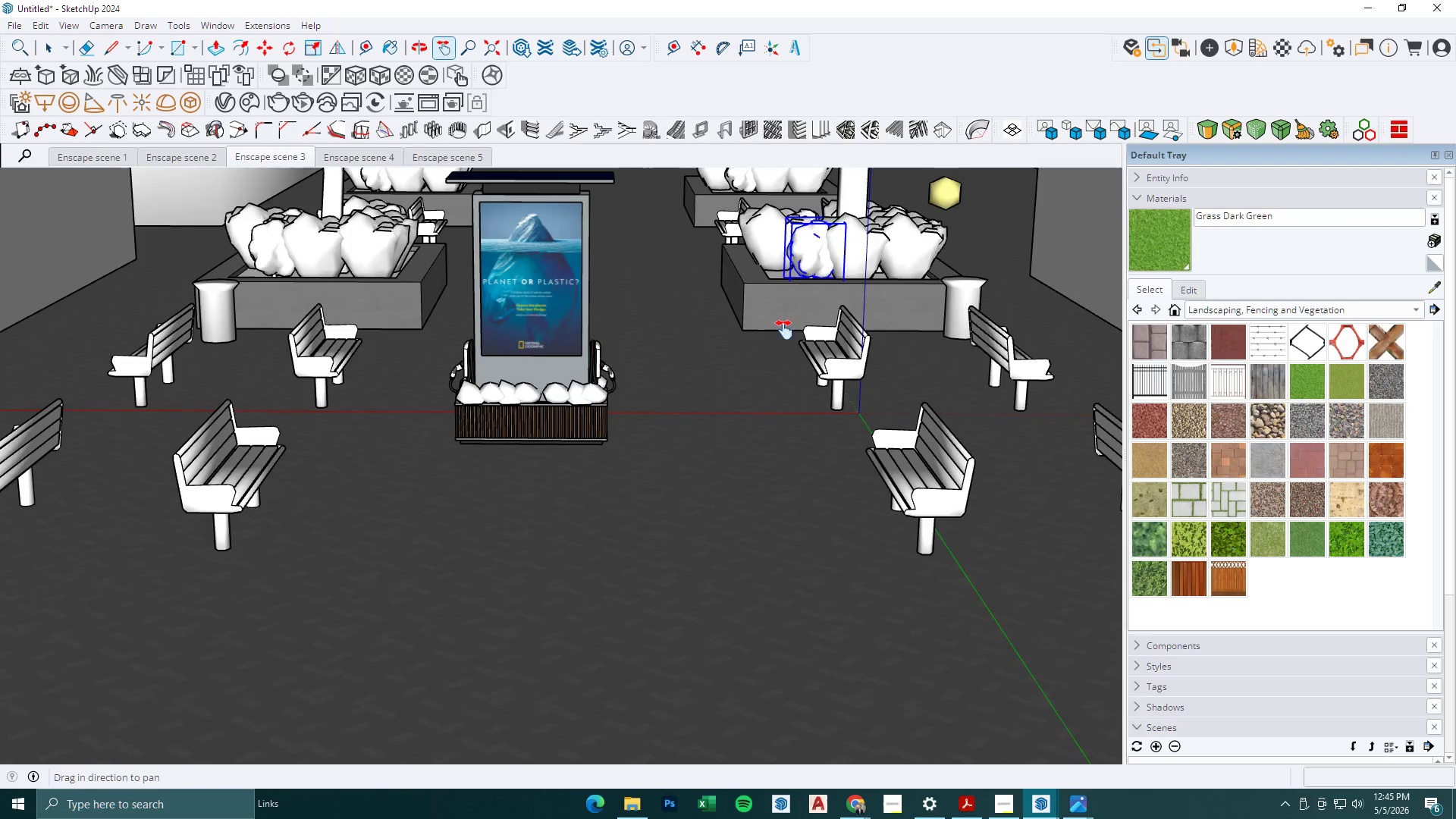 
key(M)
 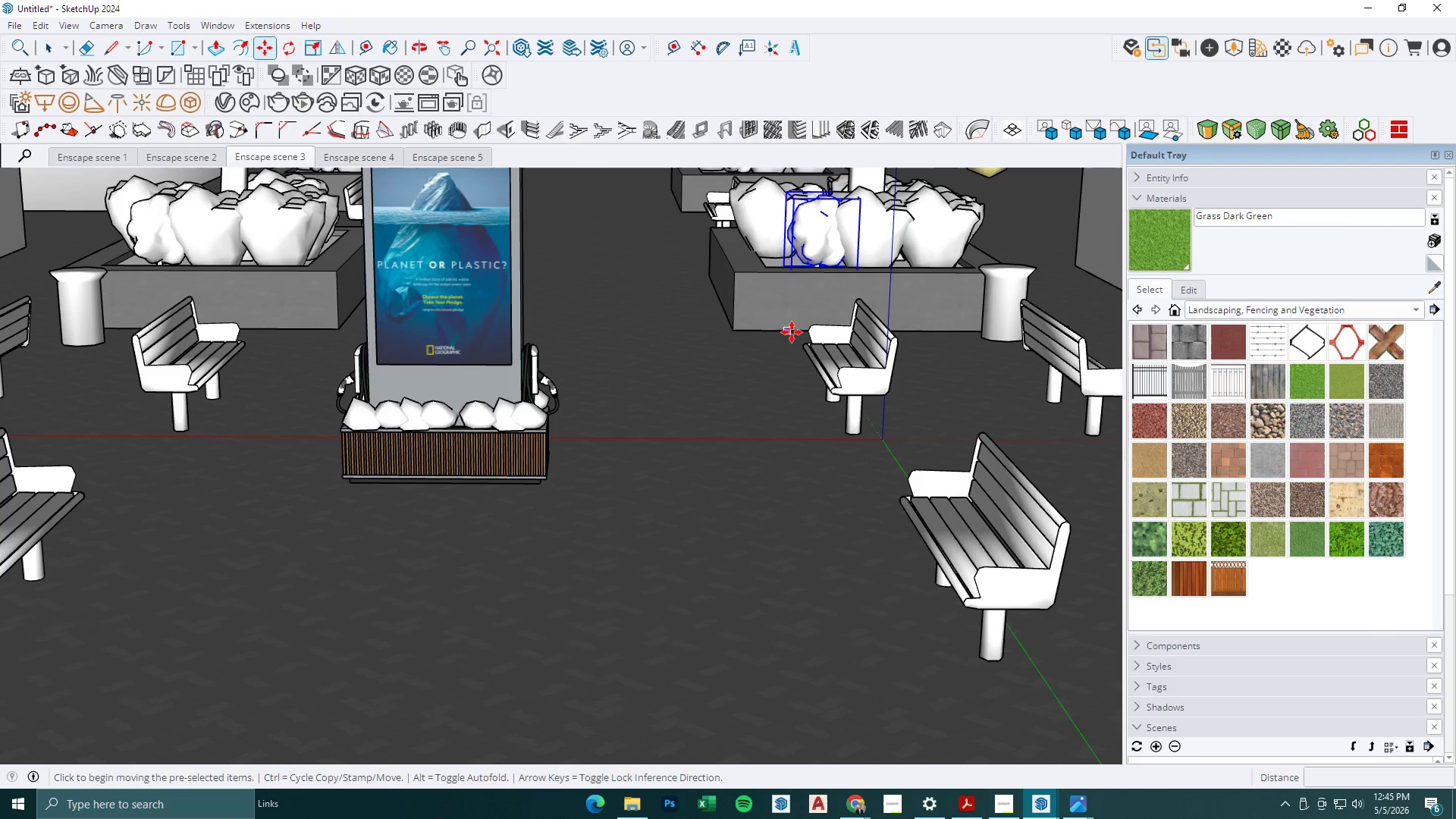 
left_click_drag(start_coordinate=[792, 349], to_coordinate=[788, 353])
 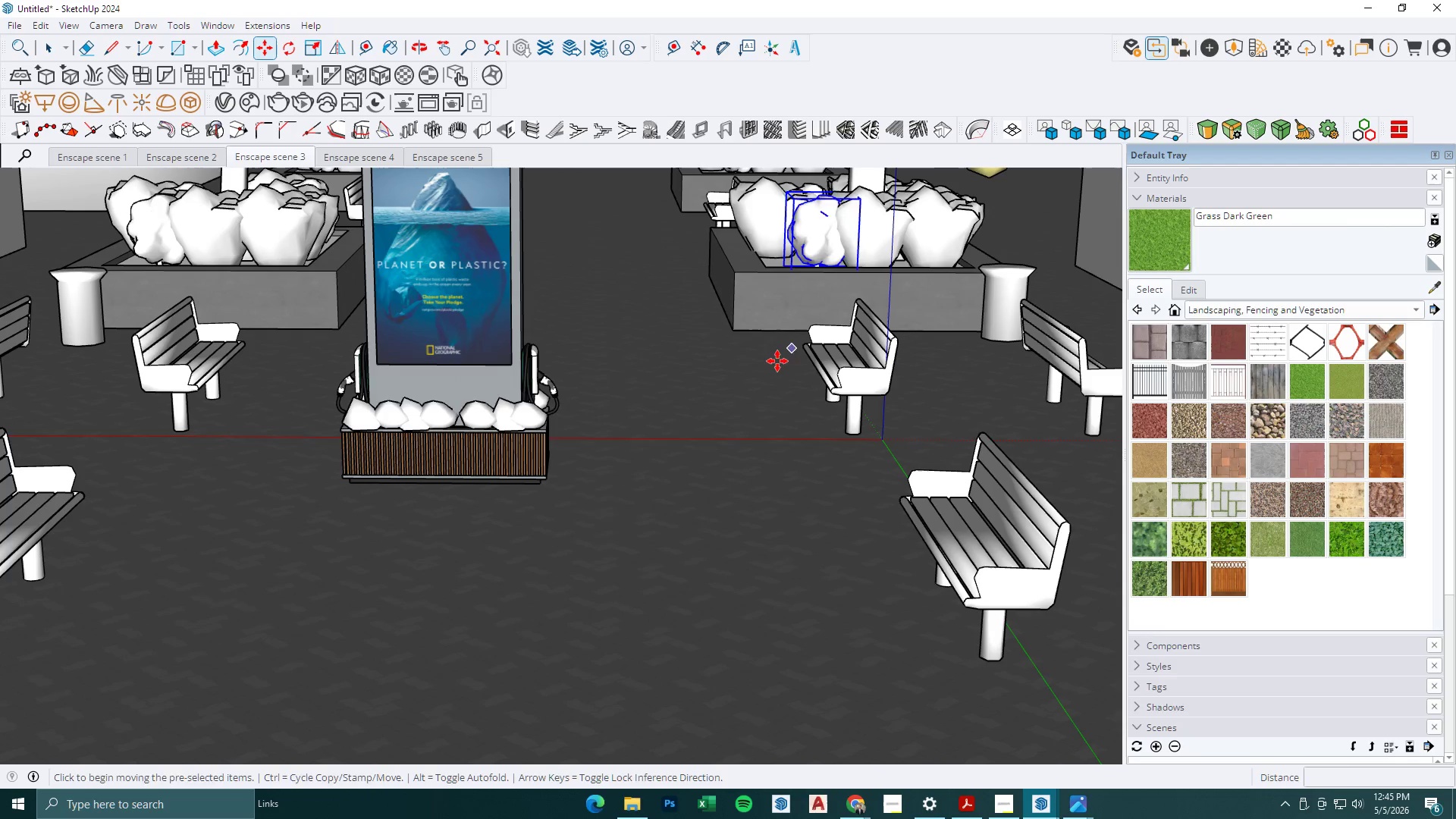 
scroll: coordinate [784, 330], scroll_direction: up, amount: 2.0
 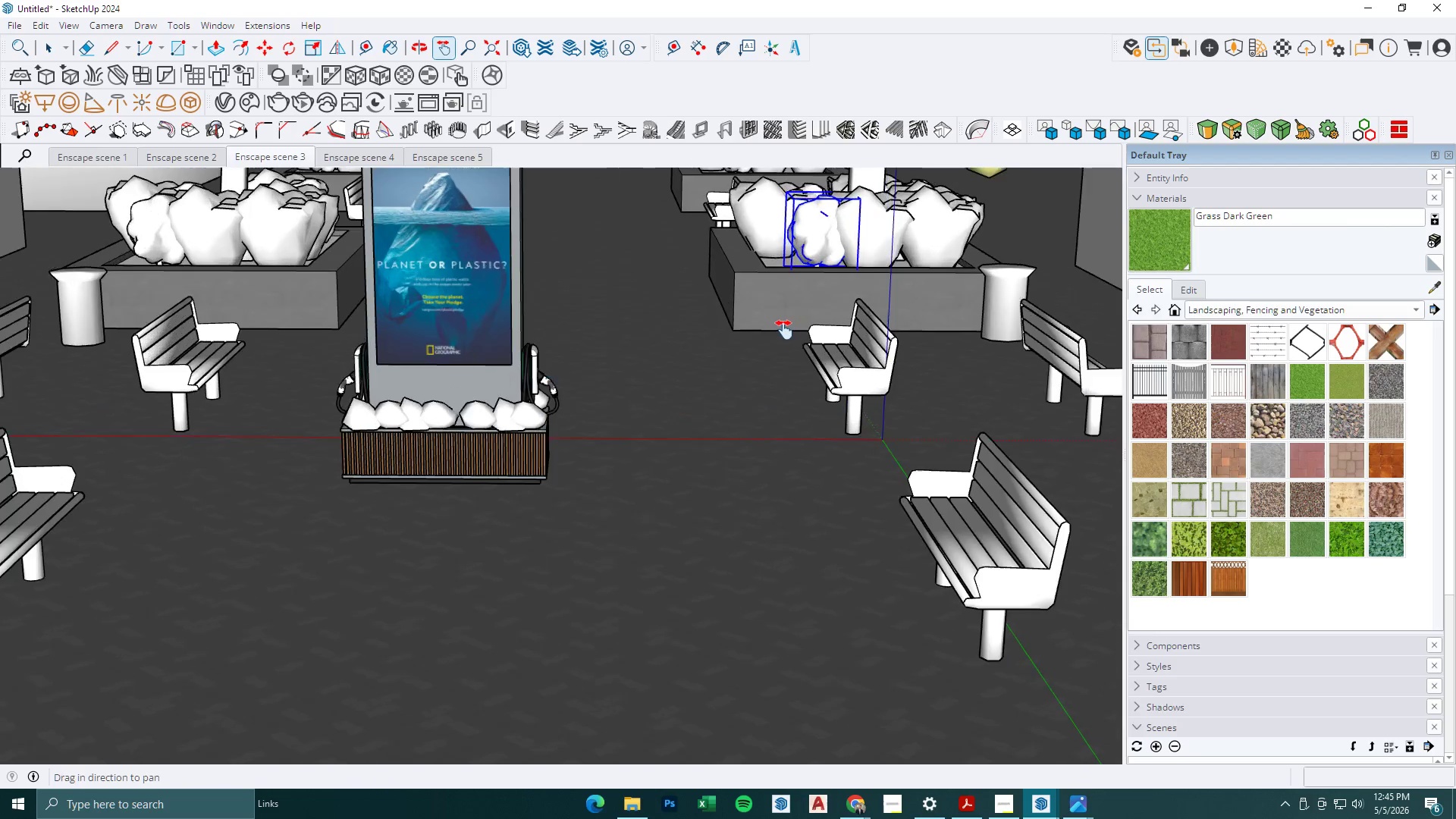 
key(Control+ControlLeft)
 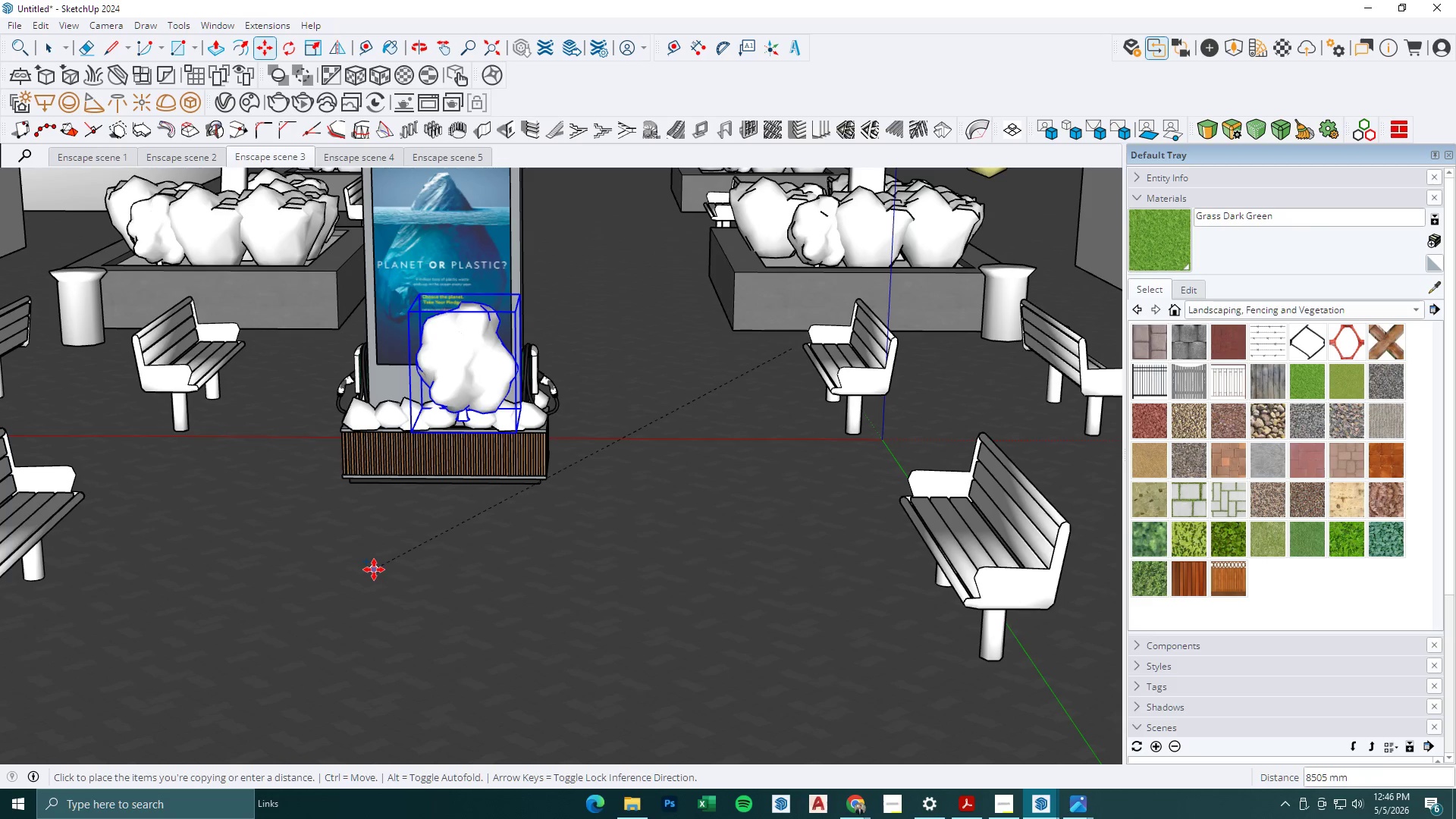 
left_click([374, 570])
 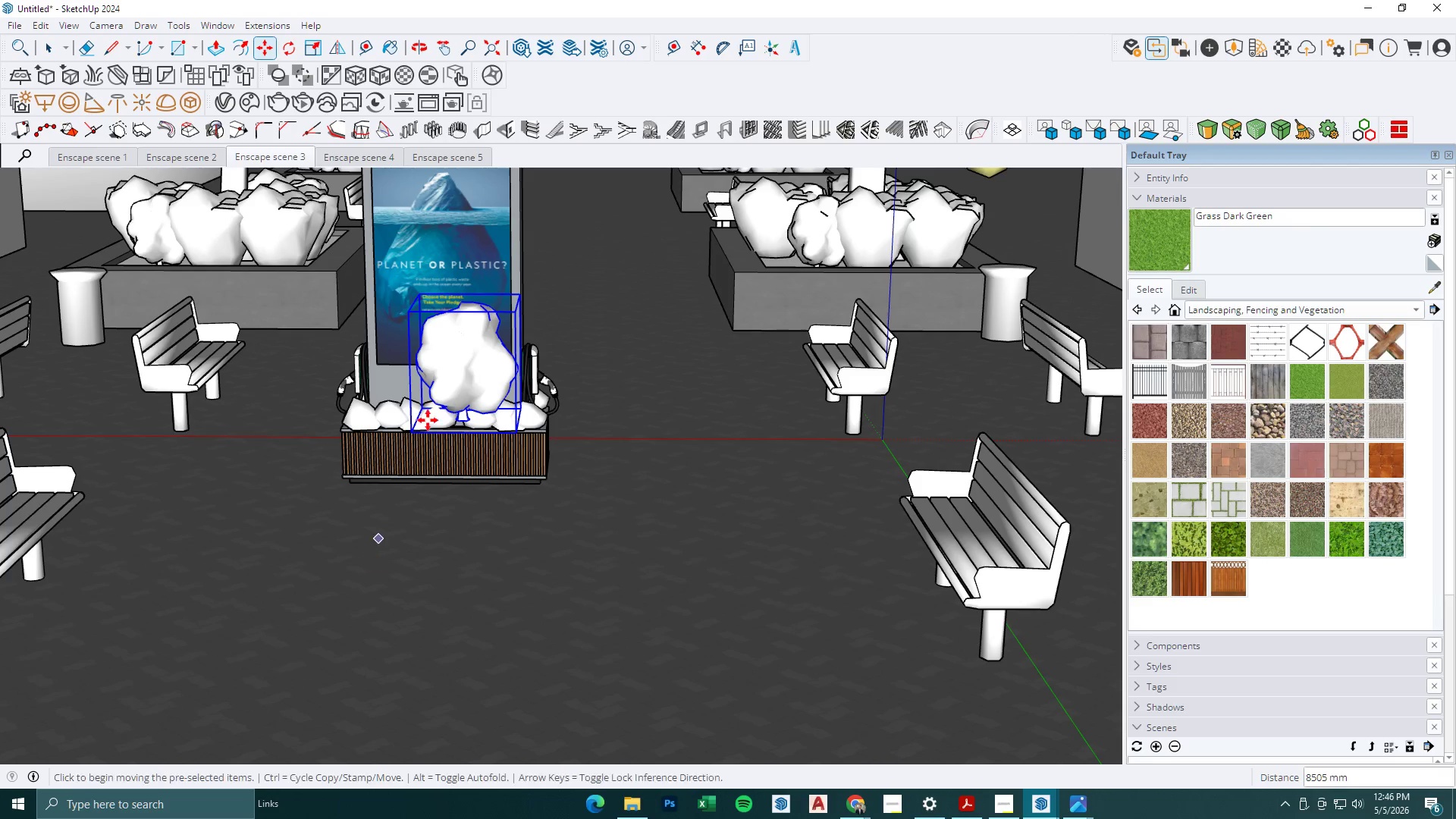 
scroll: coordinate [438, 396], scroll_direction: up, amount: 4.0
 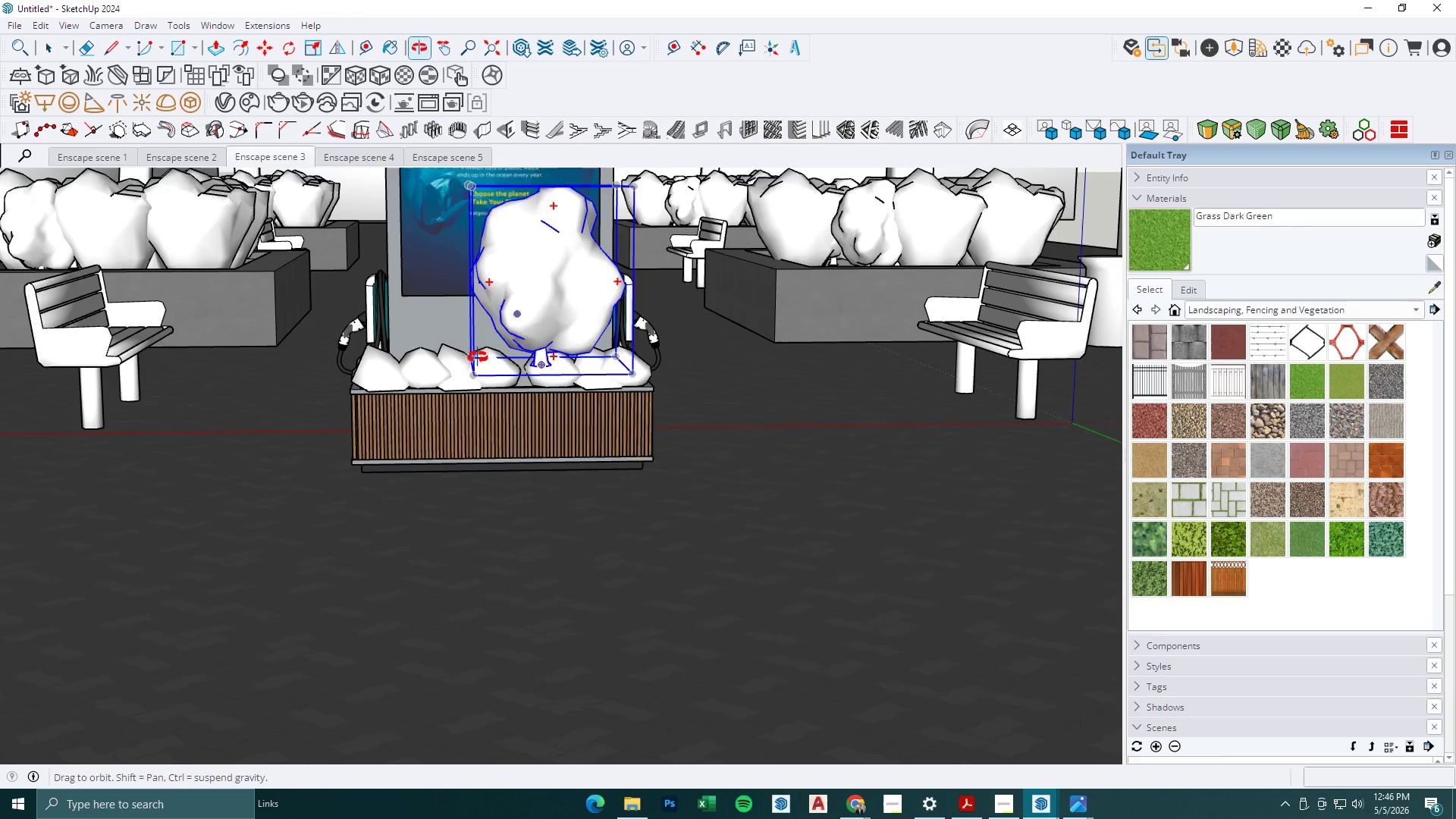 
key(Space)
 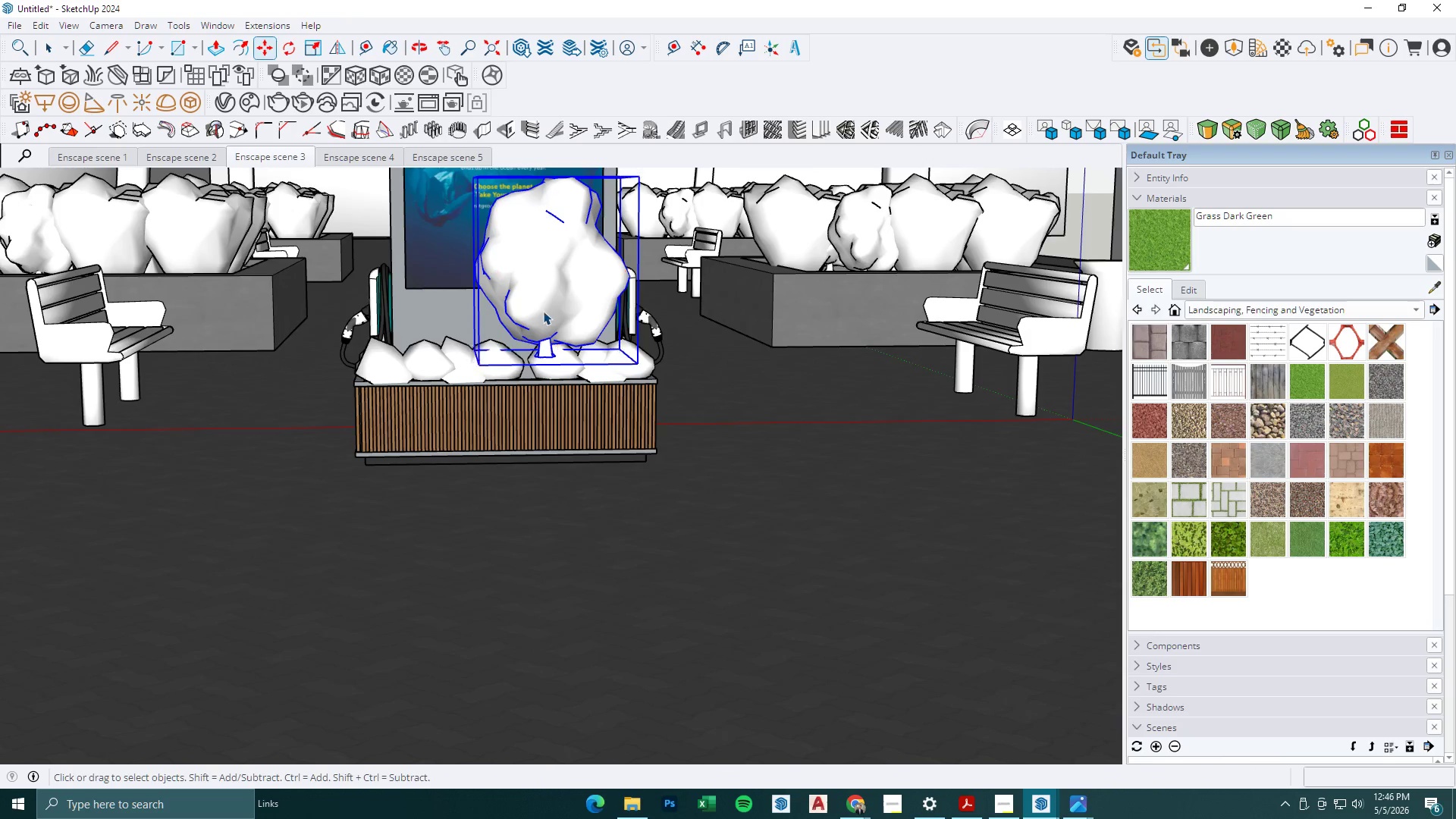 
left_click([544, 309])
 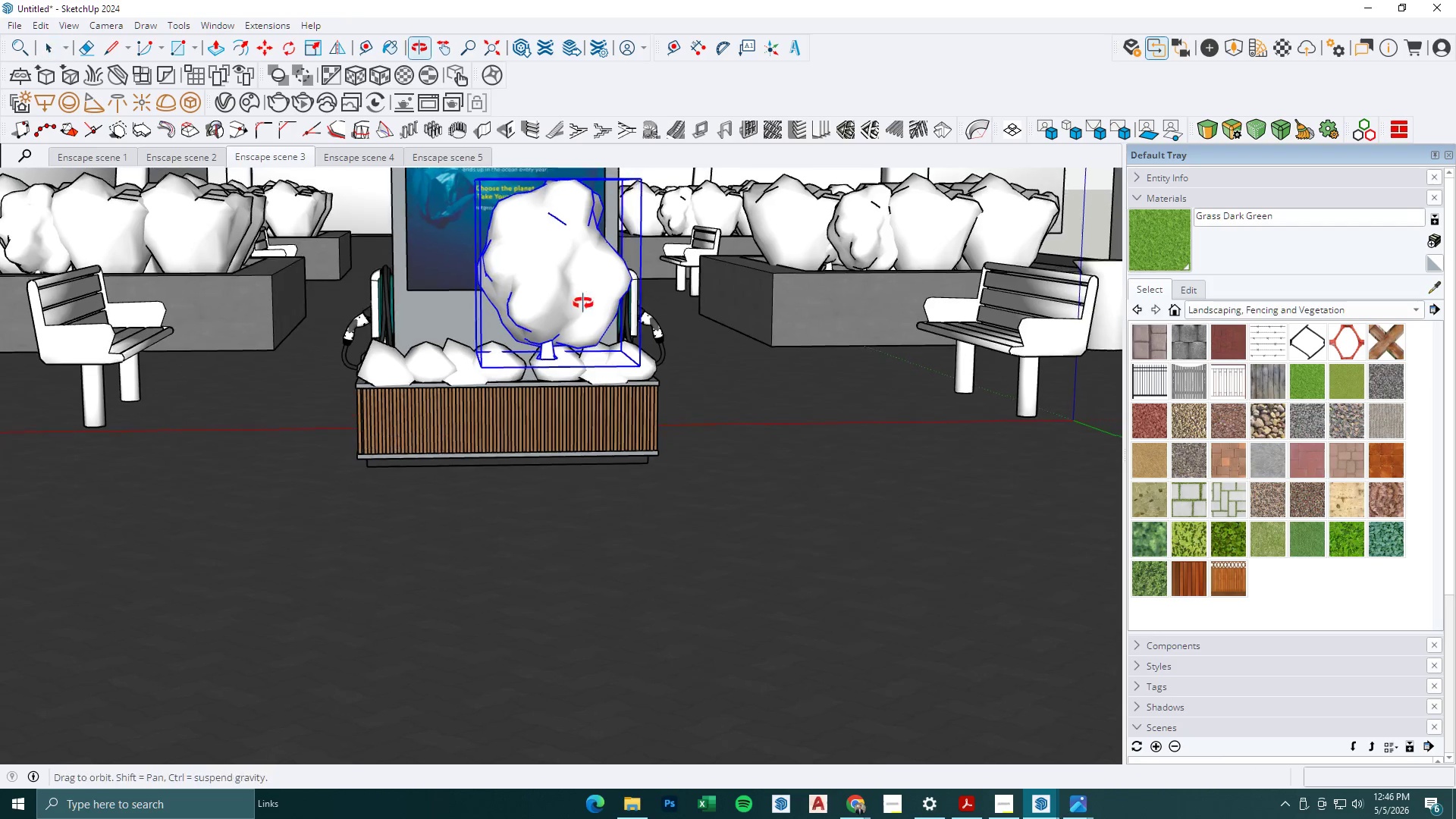 
key(S)
 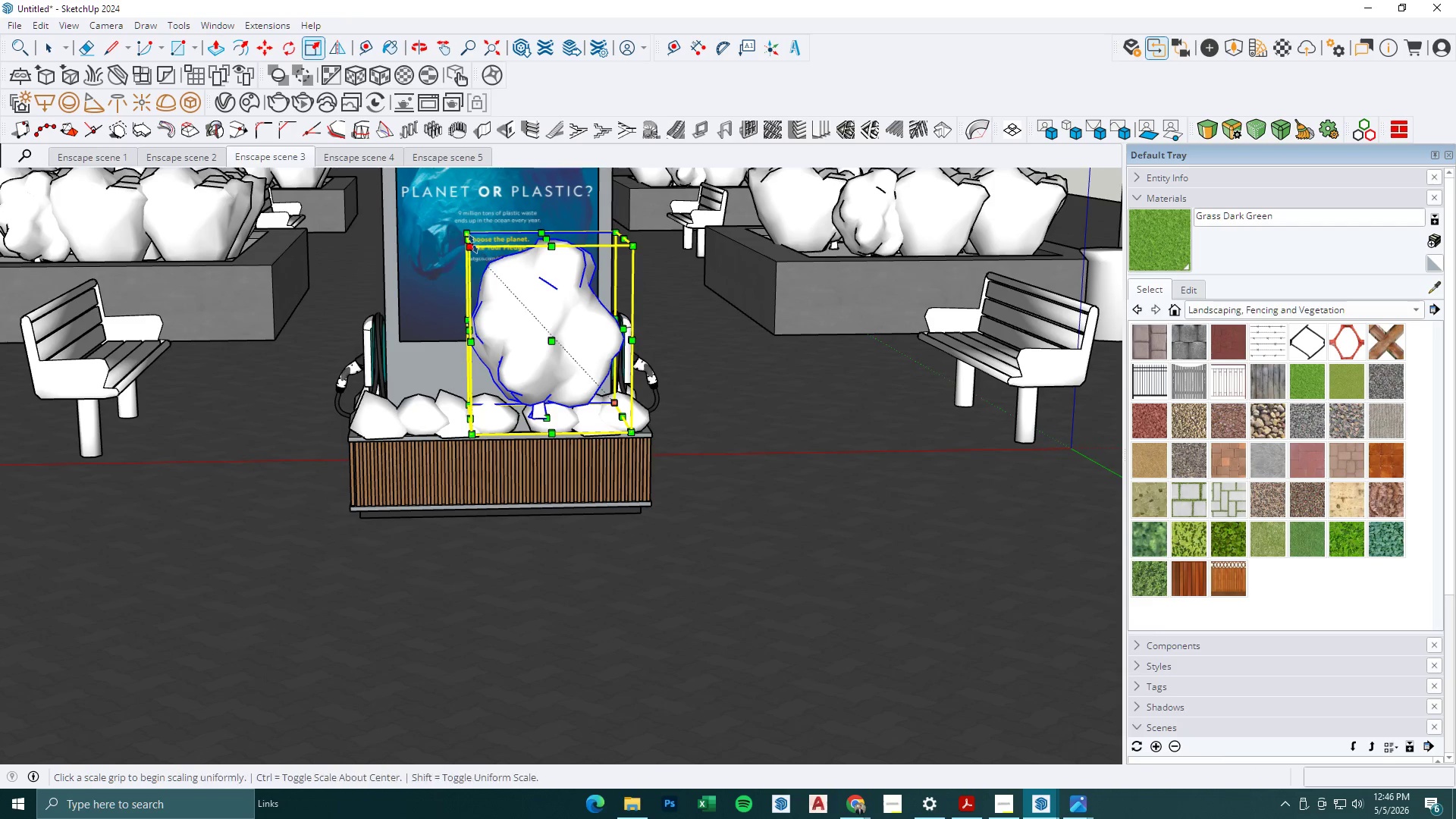 
left_click([472, 243])
 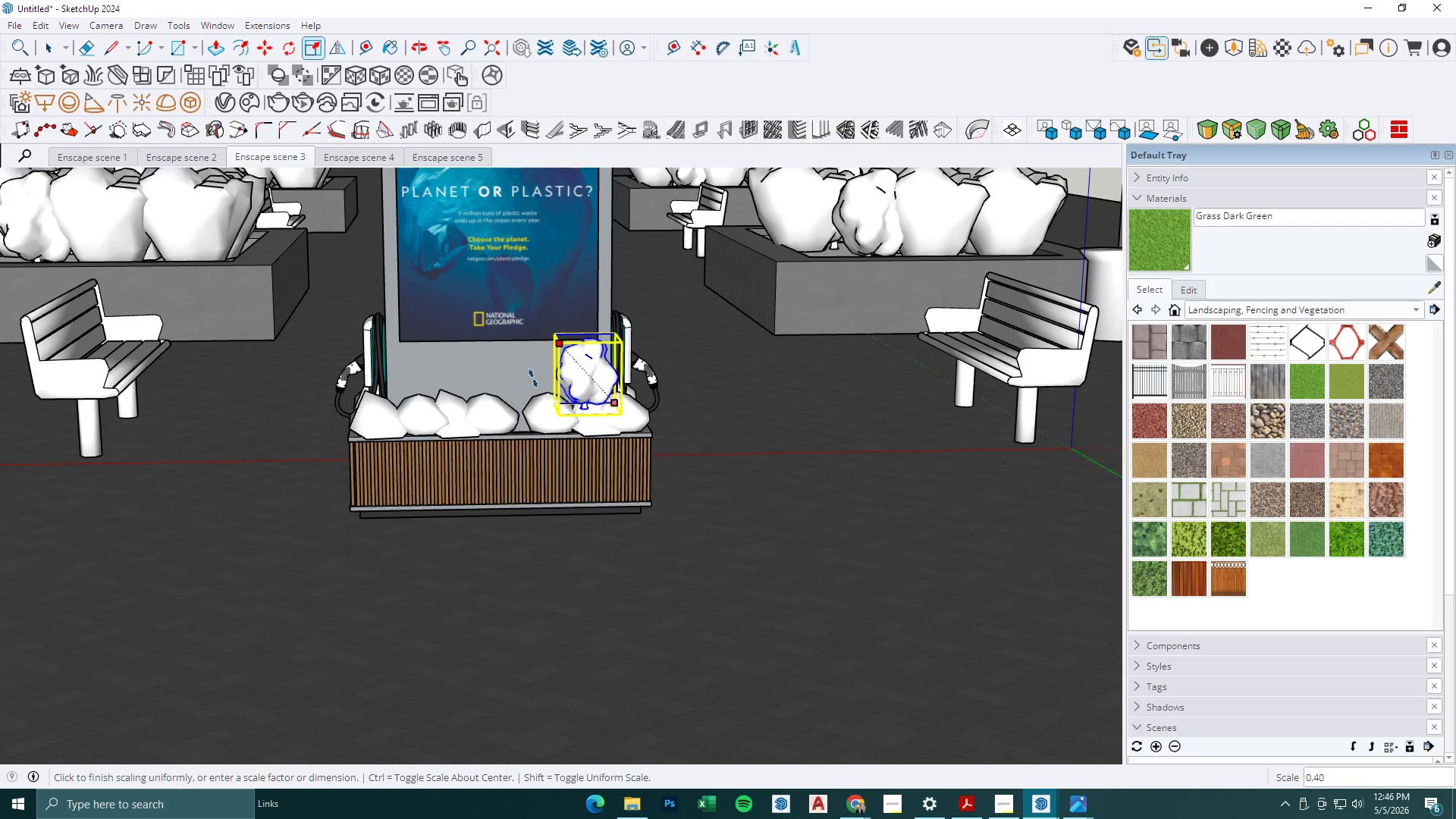 
left_click([538, 384])
 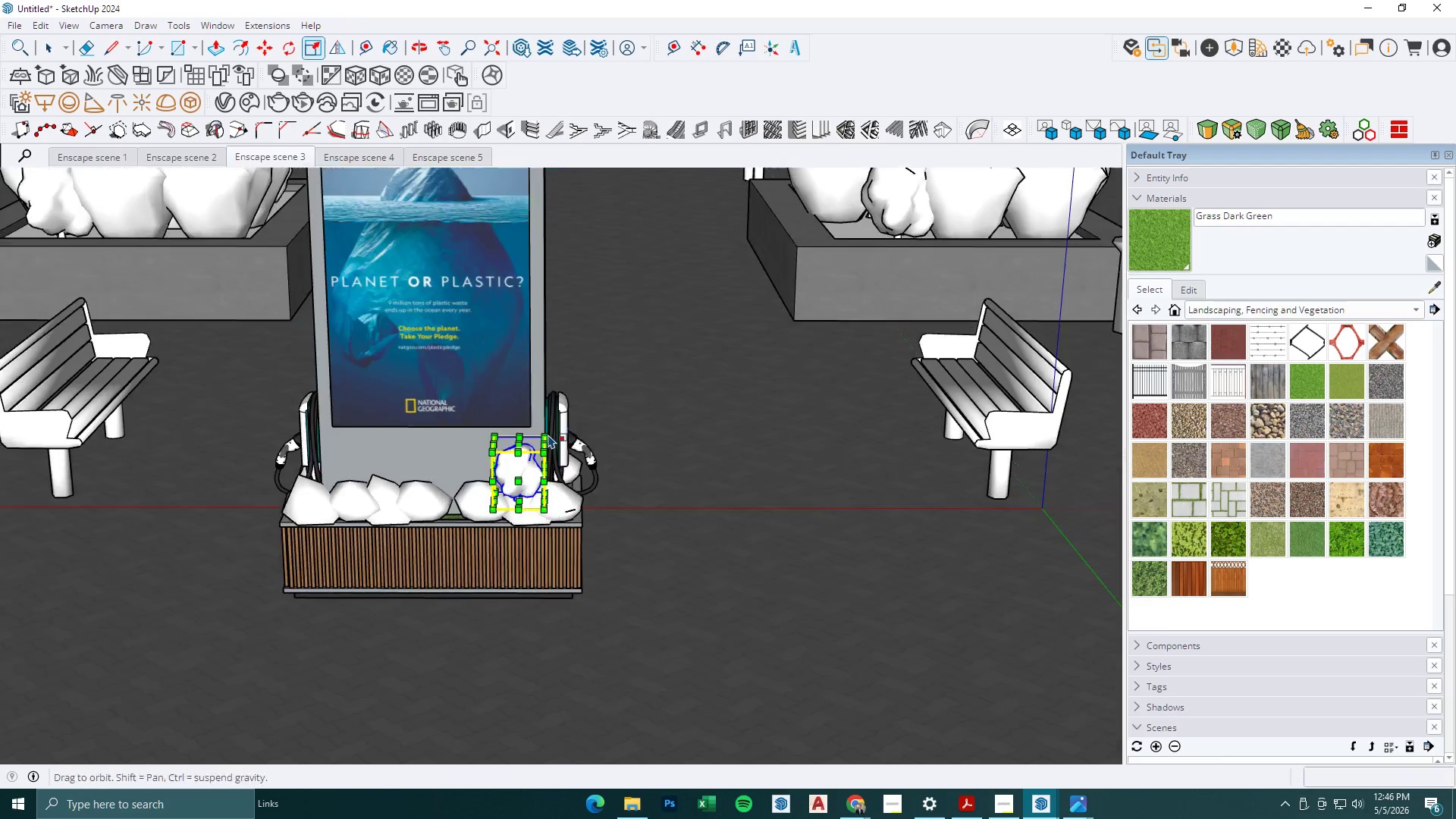 
key(M)
 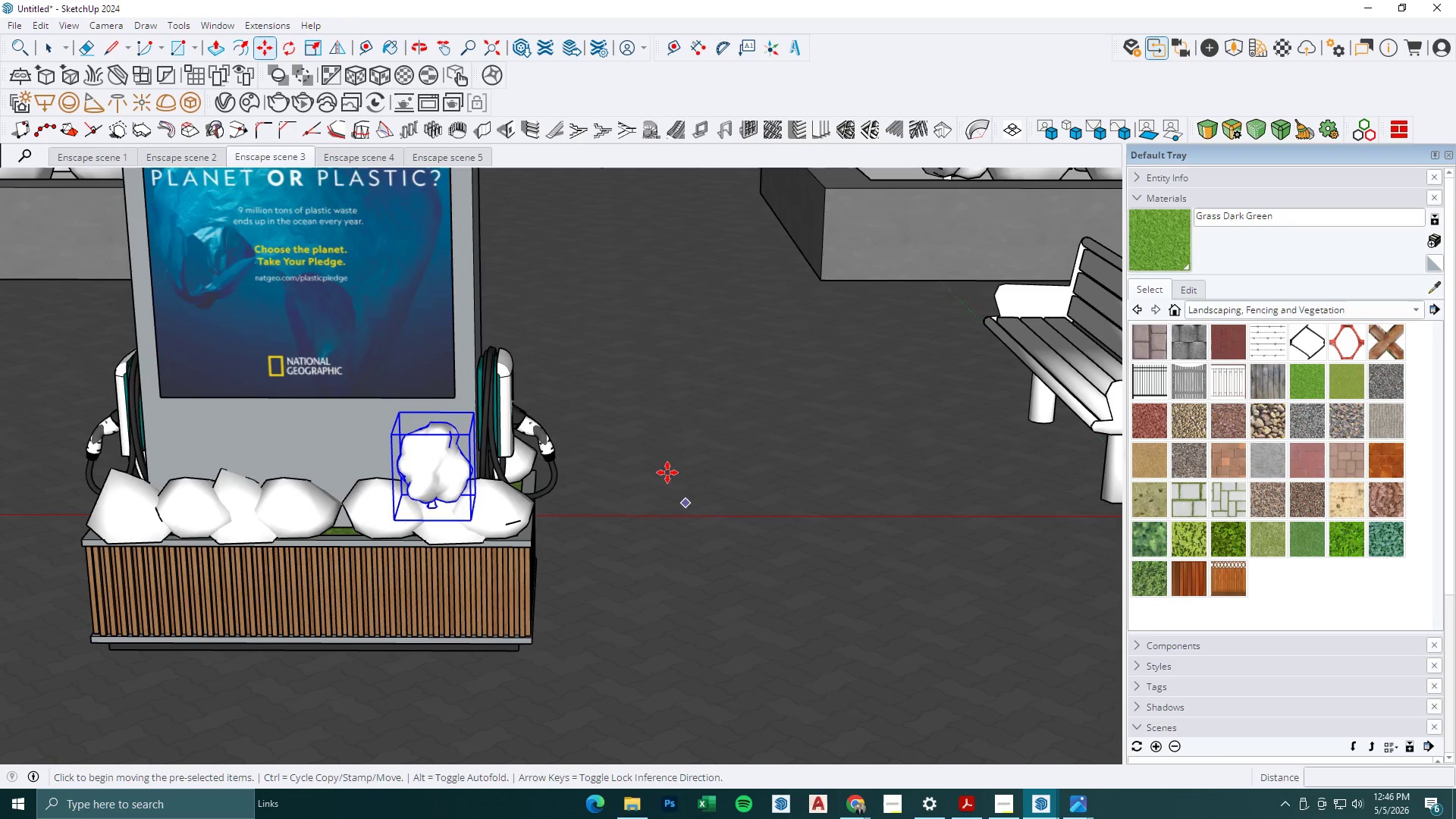 
left_click_drag(start_coordinate=[666, 459], to_coordinate=[666, 463])
 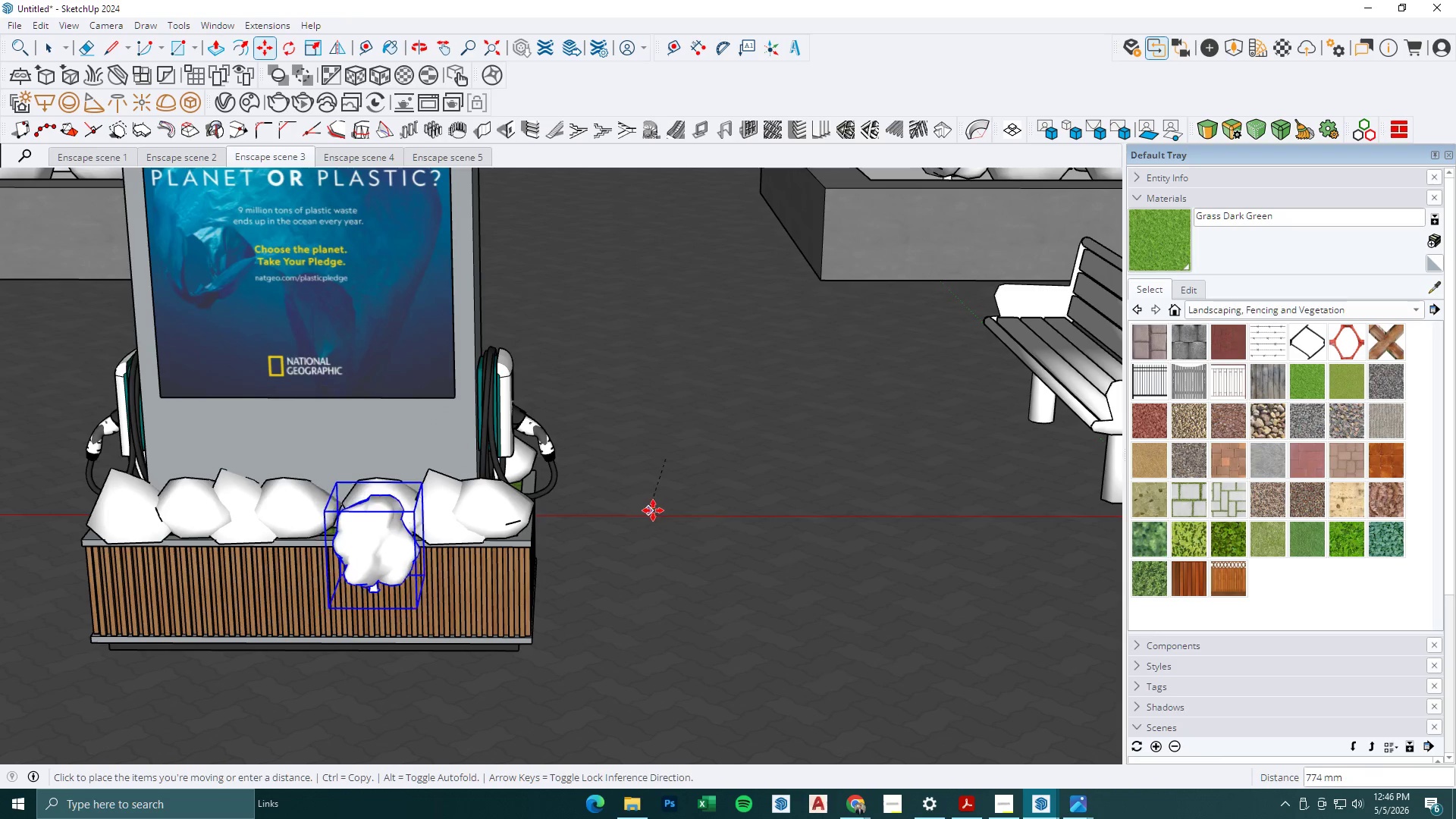 
scroll: coordinate [684, 503], scroll_direction: up, amount: 3.0
 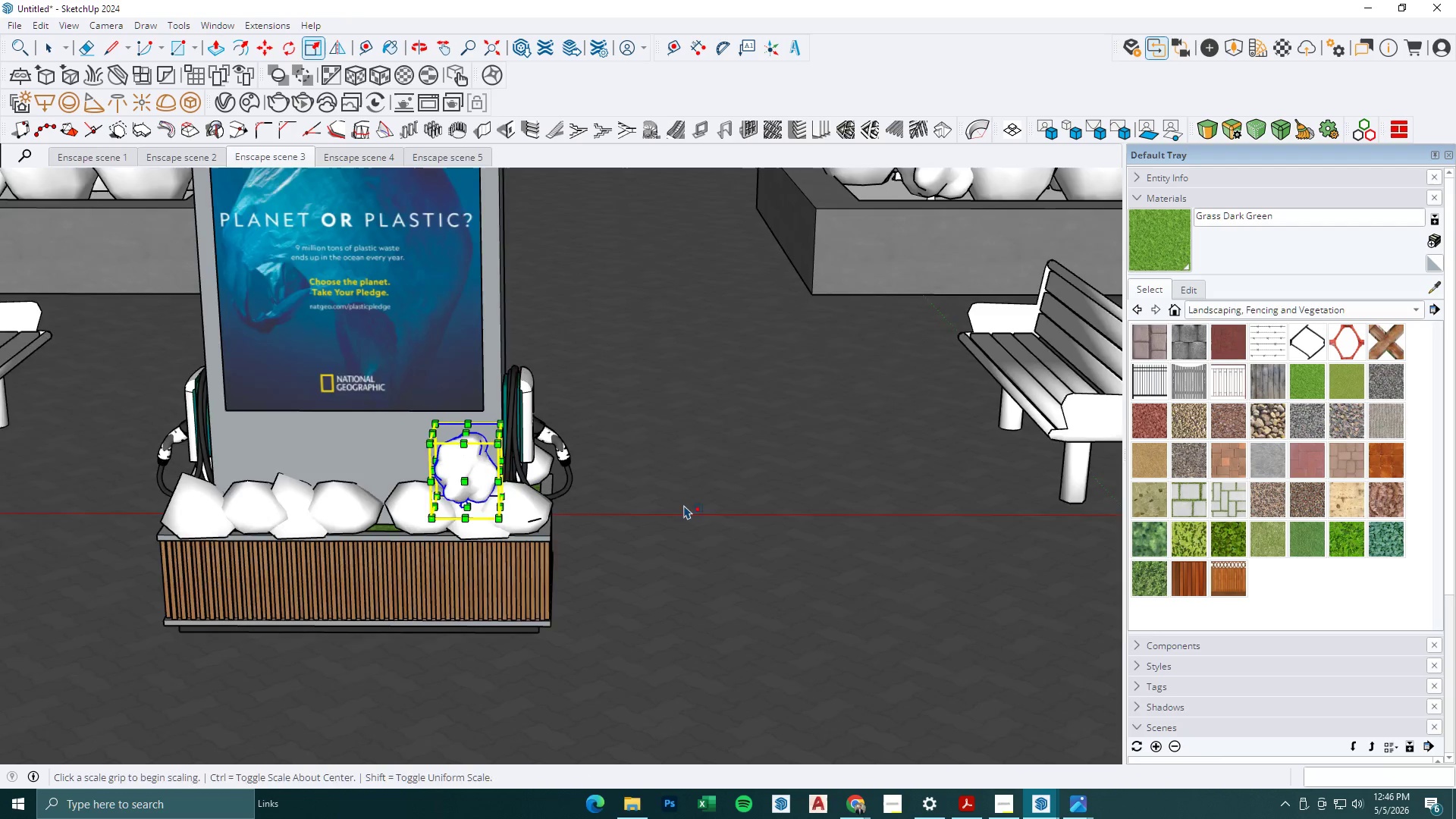 
left_click([660, 507])
 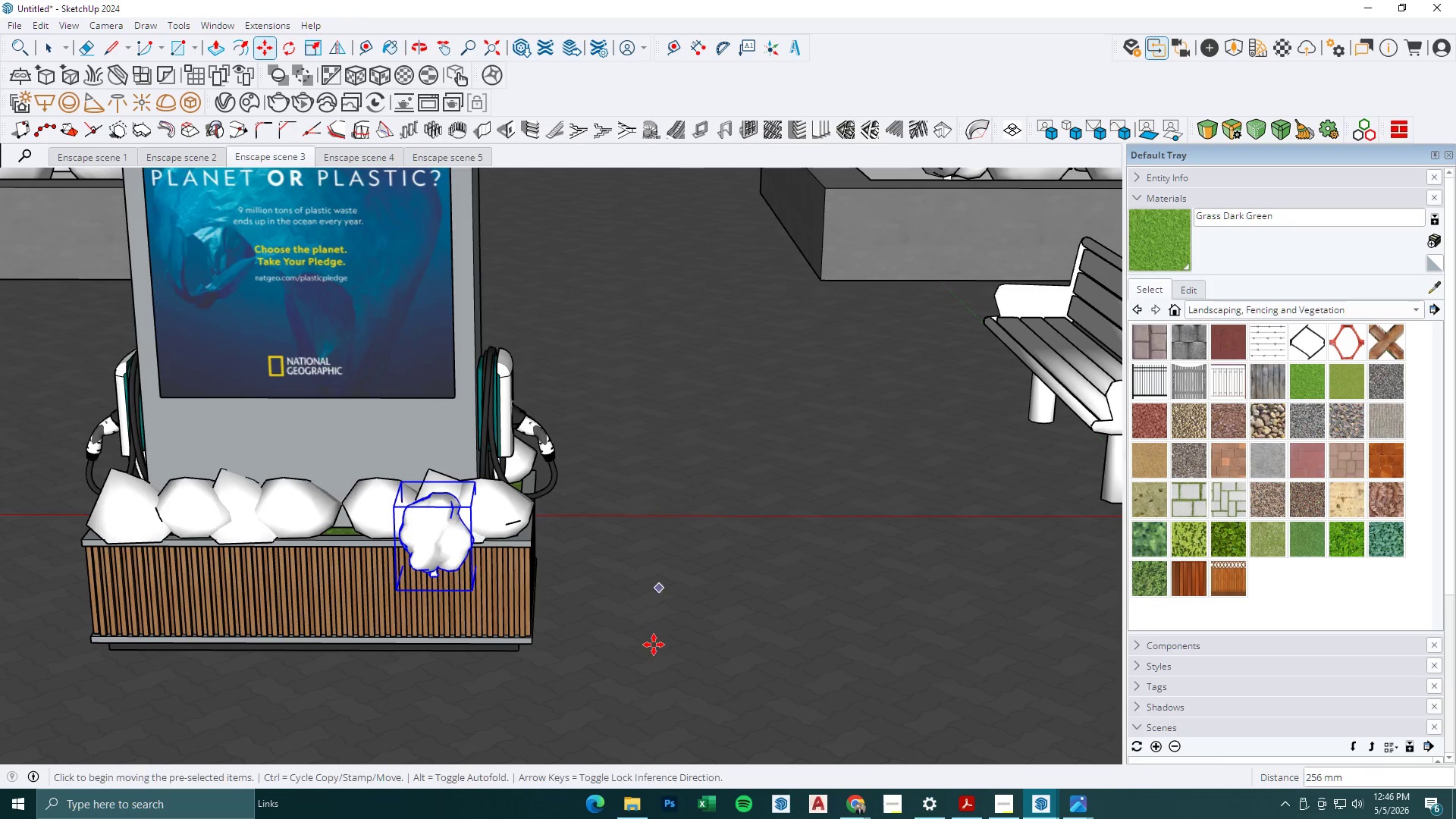 
left_click_drag(start_coordinate=[654, 645], to_coordinate=[655, 637])
 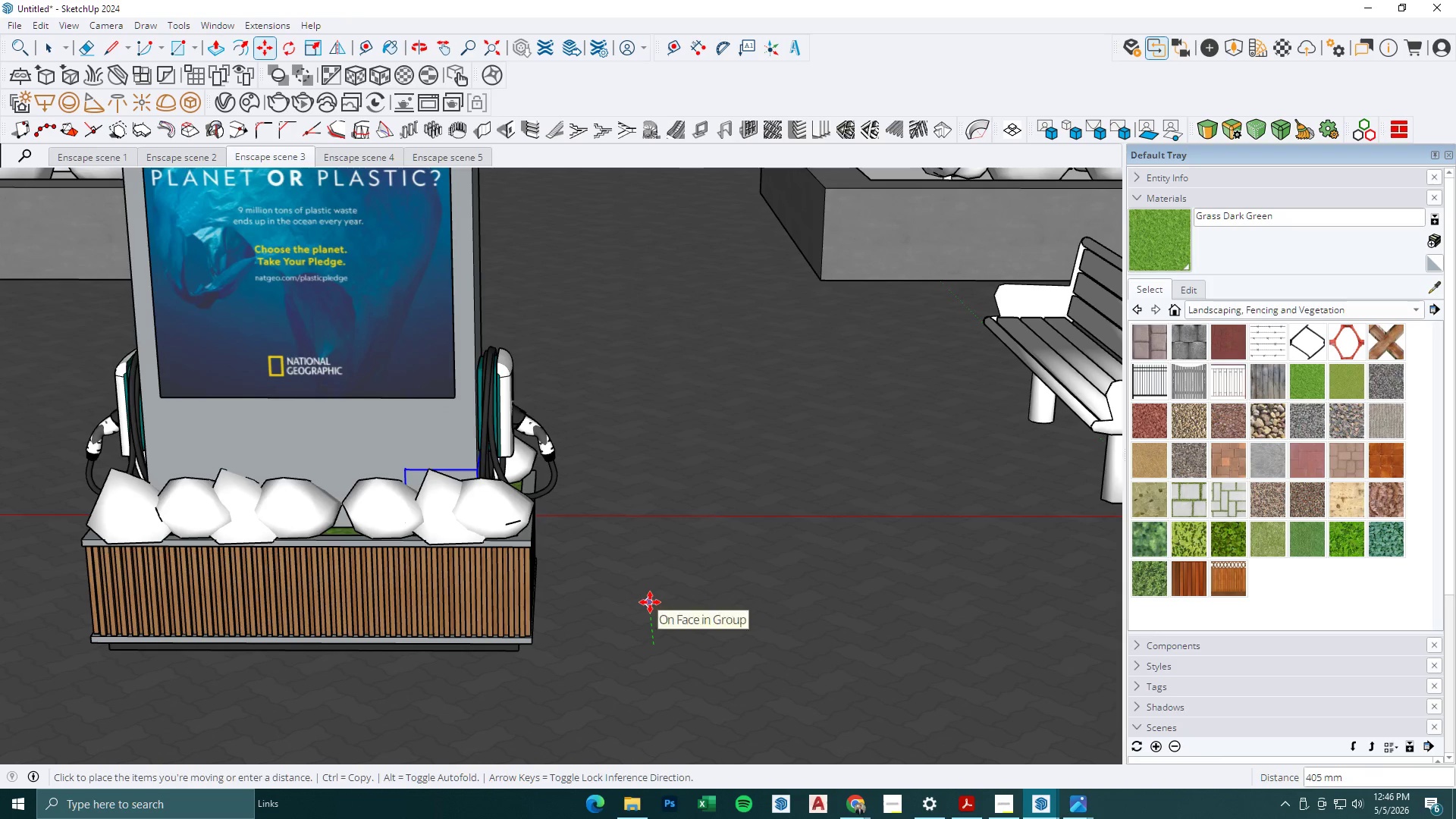 
left_click([650, 595])
 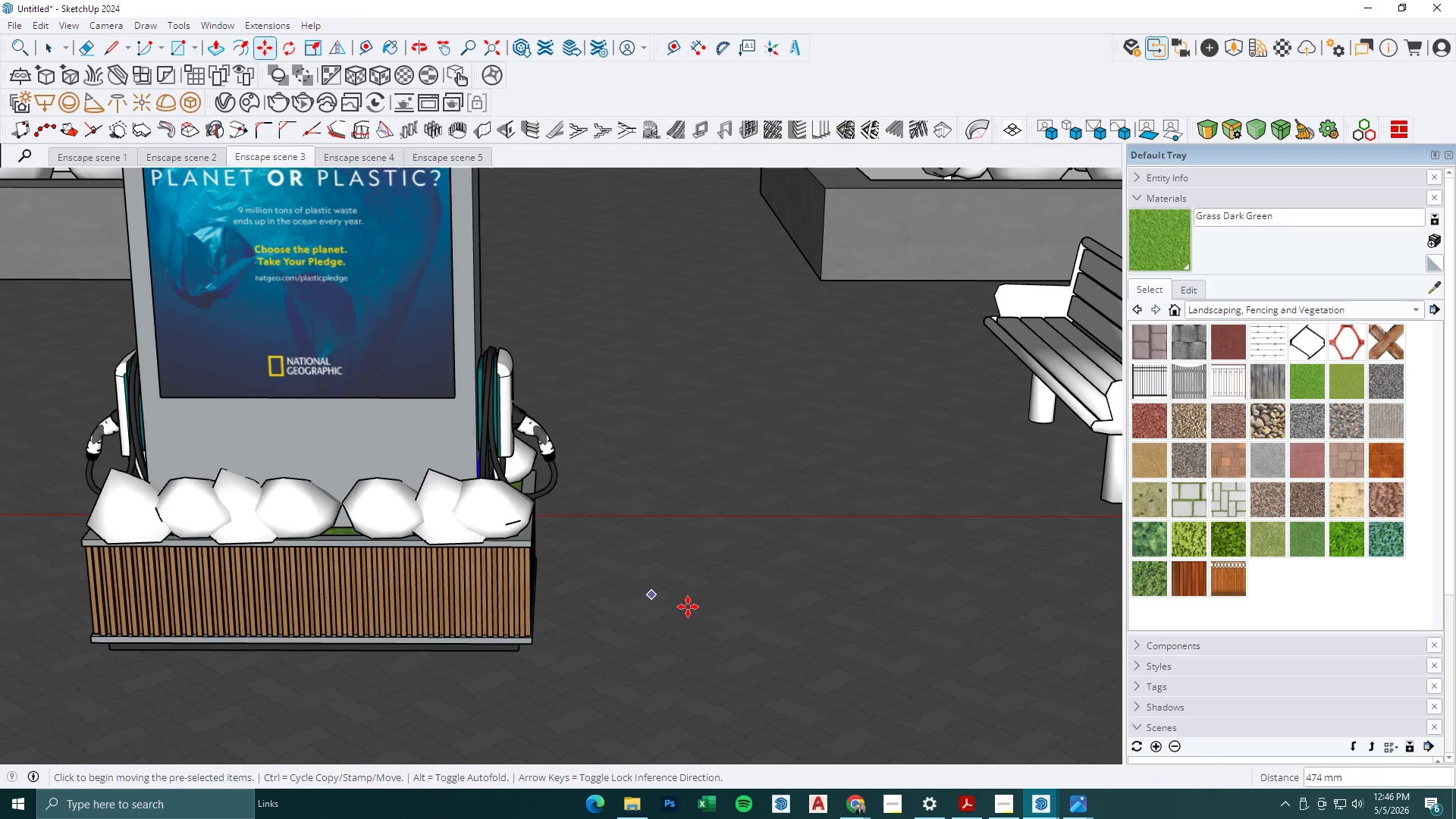 
left_click_drag(start_coordinate=[711, 610], to_coordinate=[707, 611])